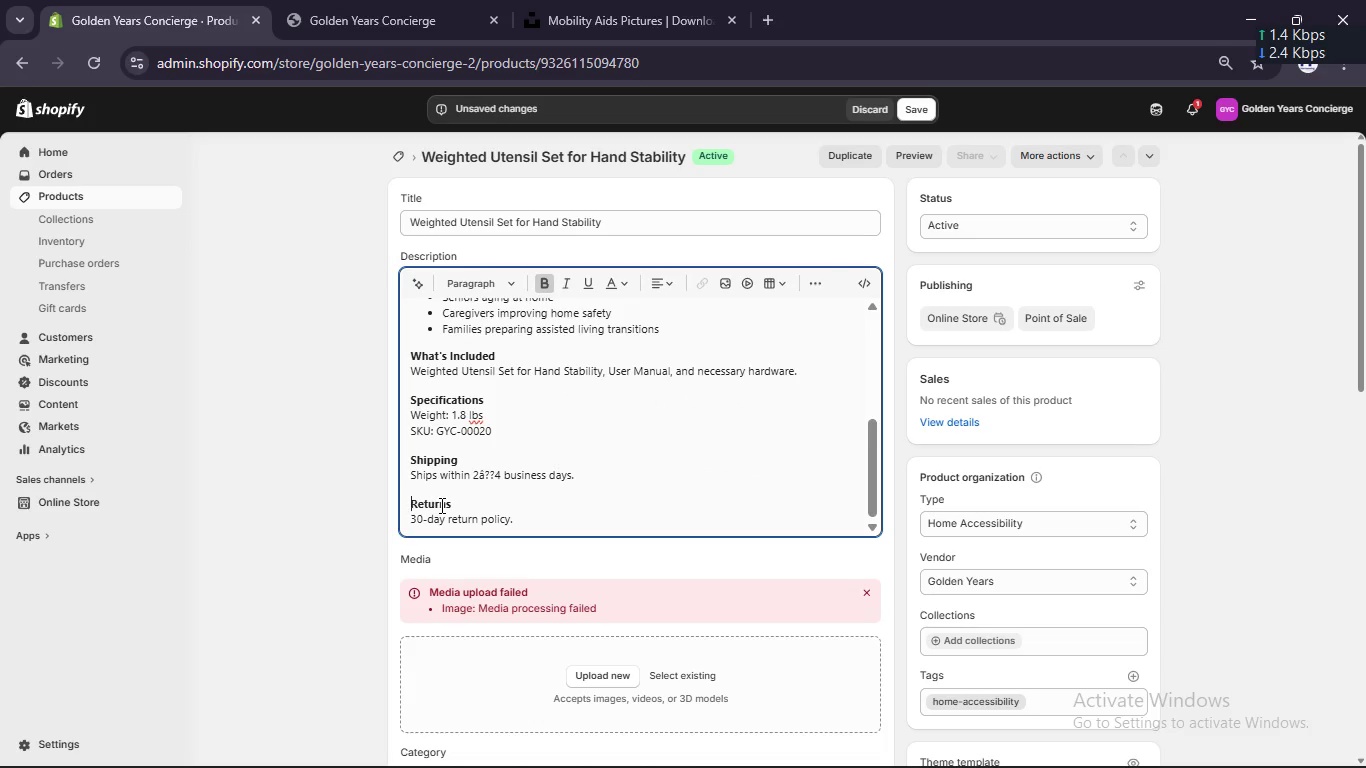 
key(Backspace)
 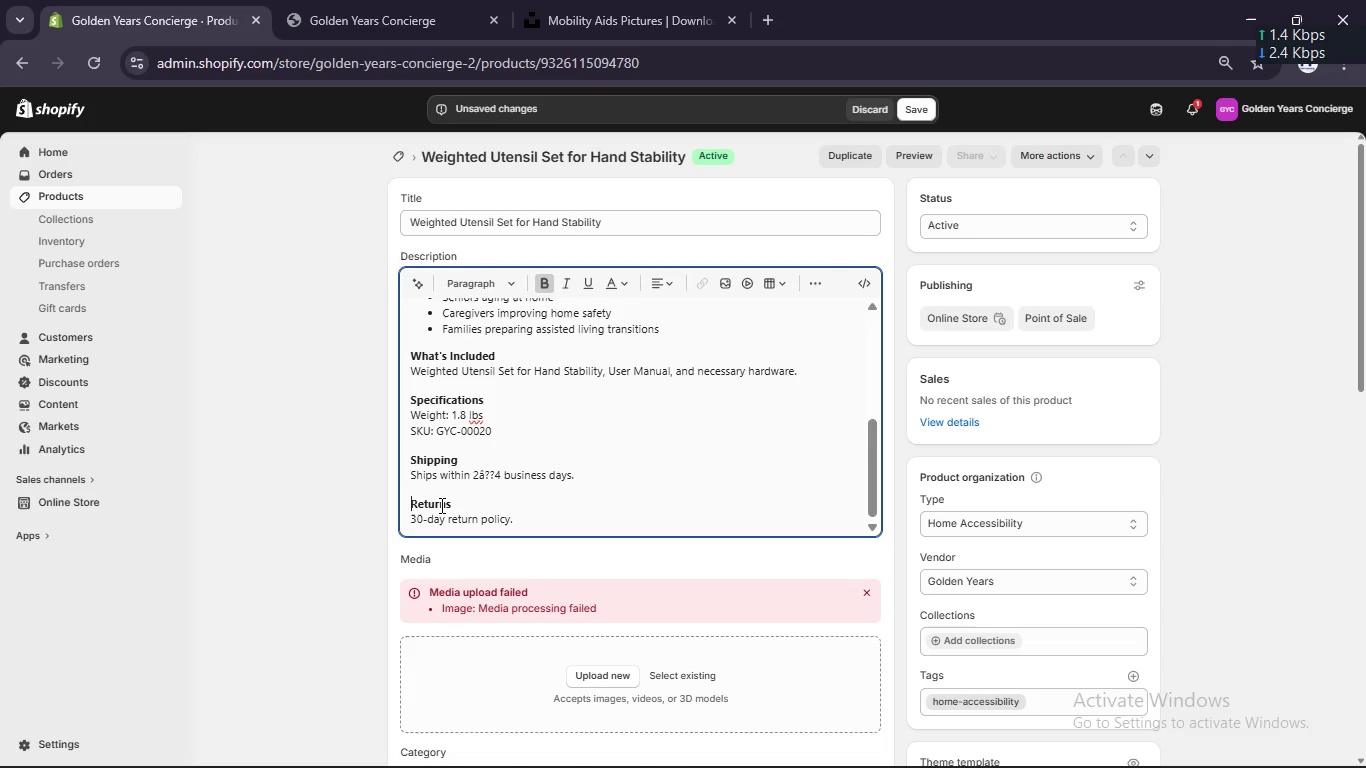 
key(Backspace)
 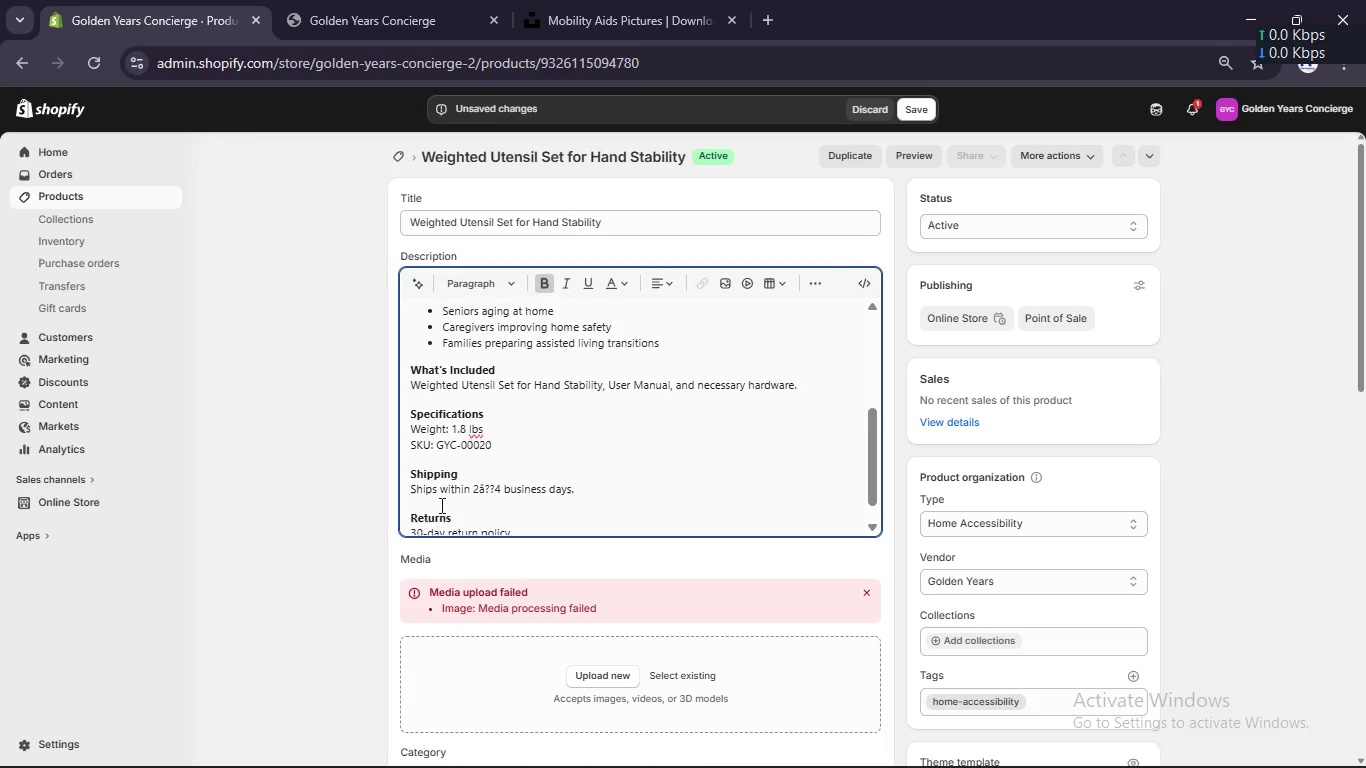 
scroll: coordinate [440, 505], scroll_direction: up, amount: 7.0
 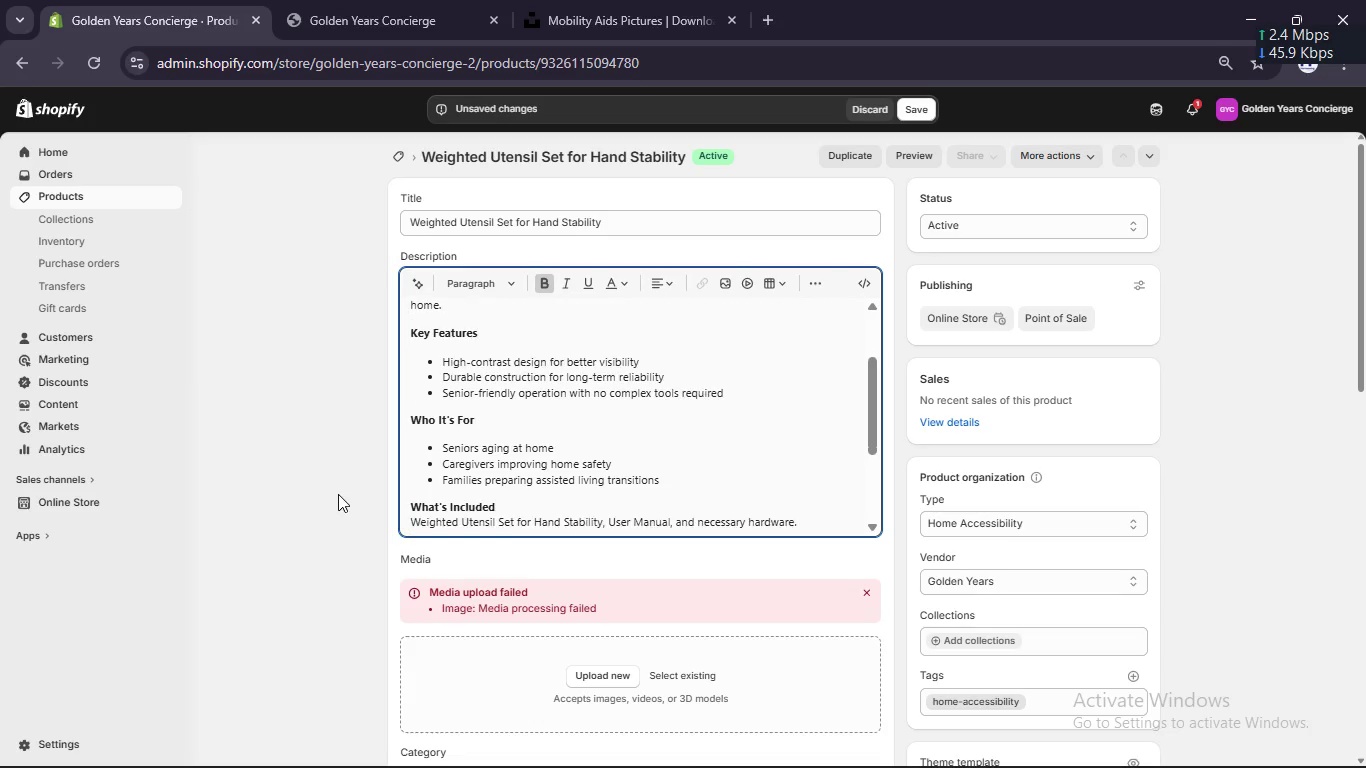 
scroll: coordinate [336, 495], scroll_direction: down, amount: 5.0
 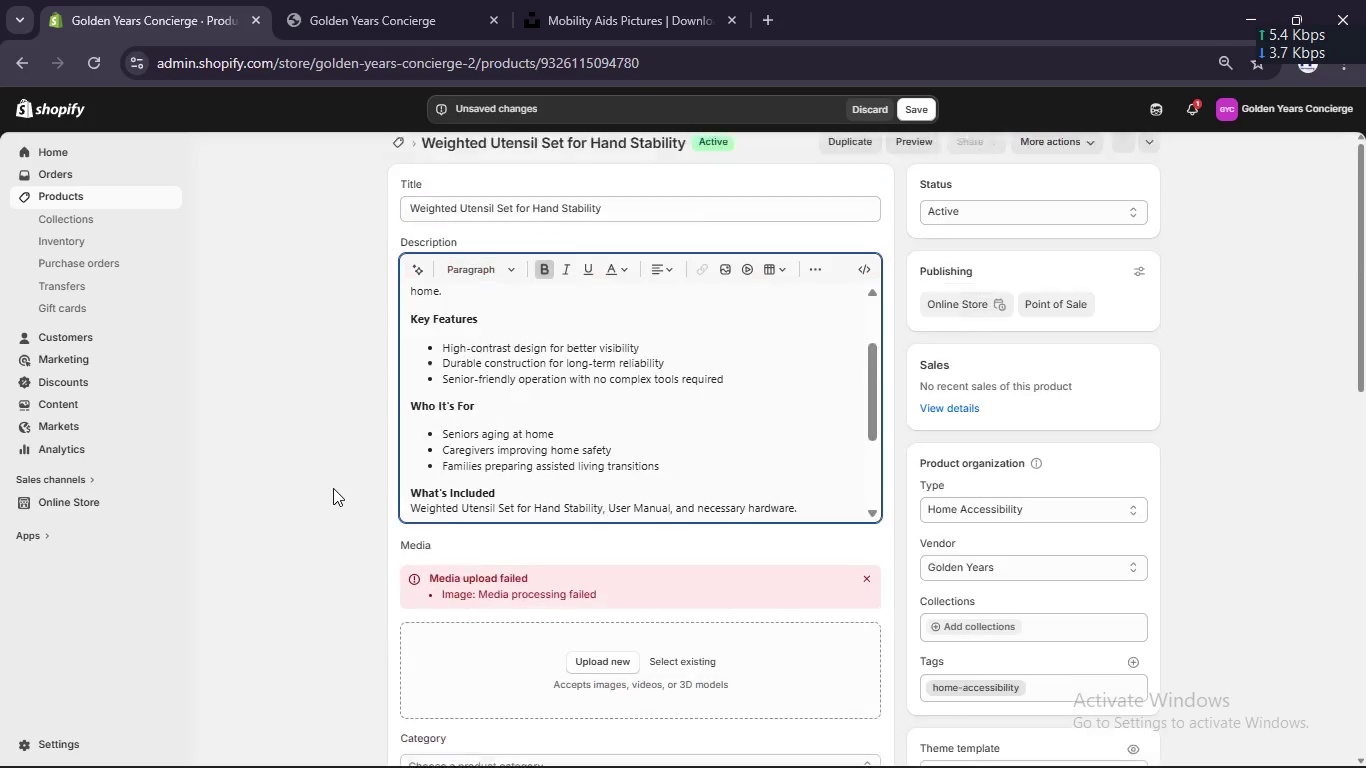 
scroll: coordinate [334, 495], scroll_direction: up, amount: 4.0
 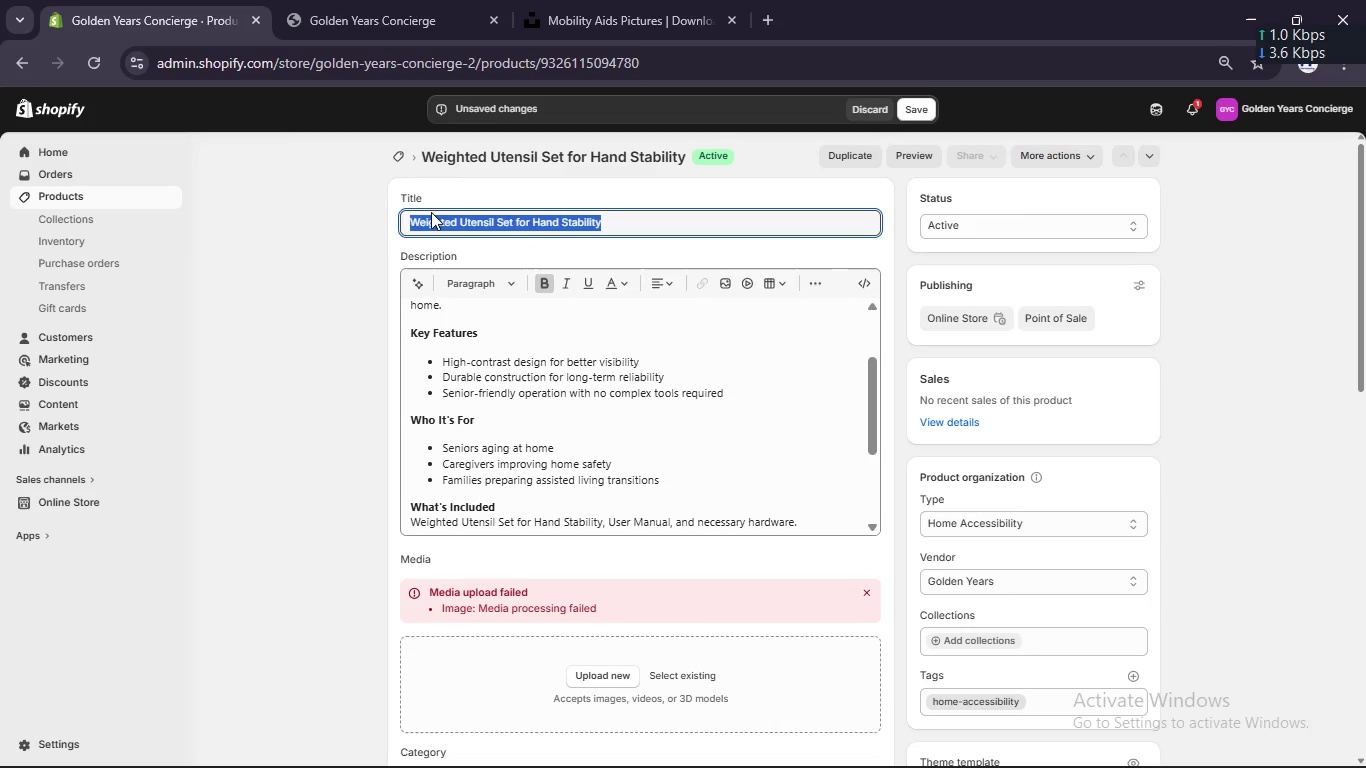 
left_click([431, 212])
 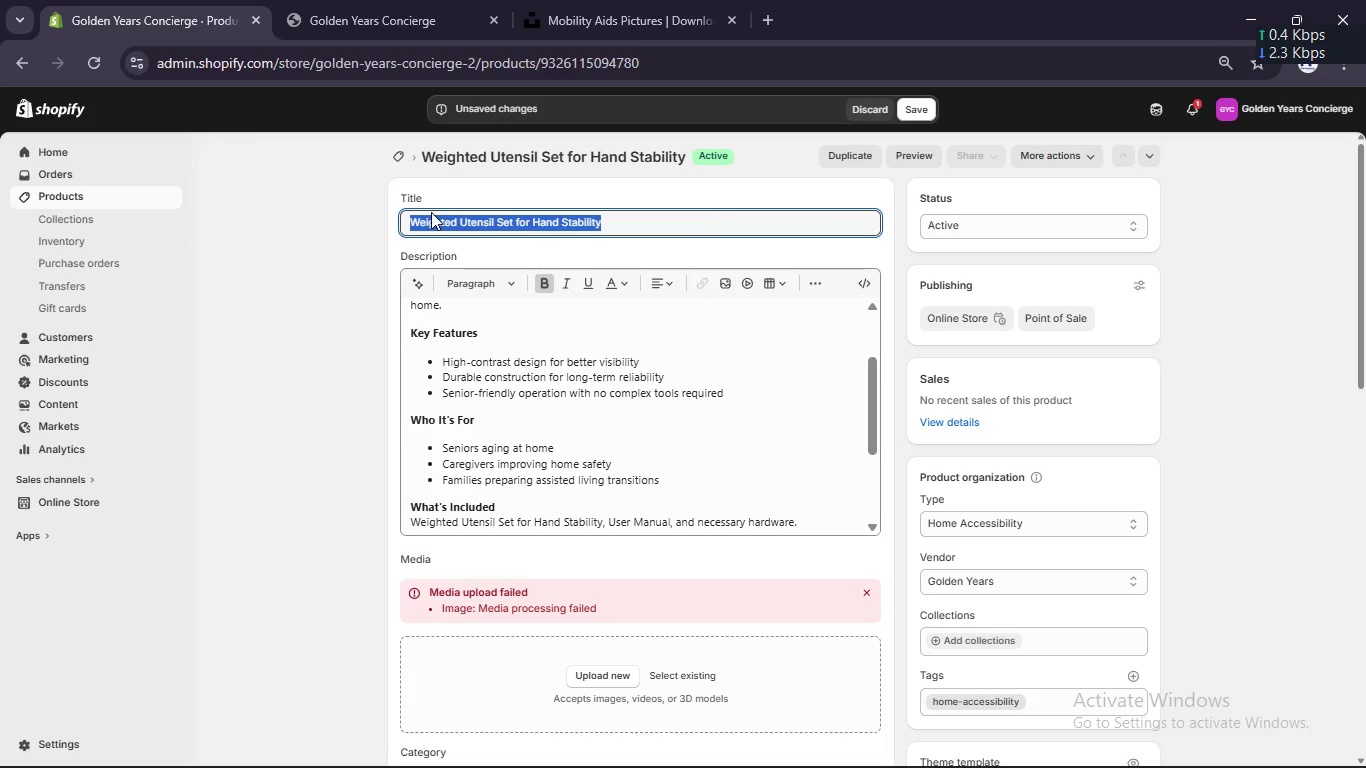 
wait(64.69)
 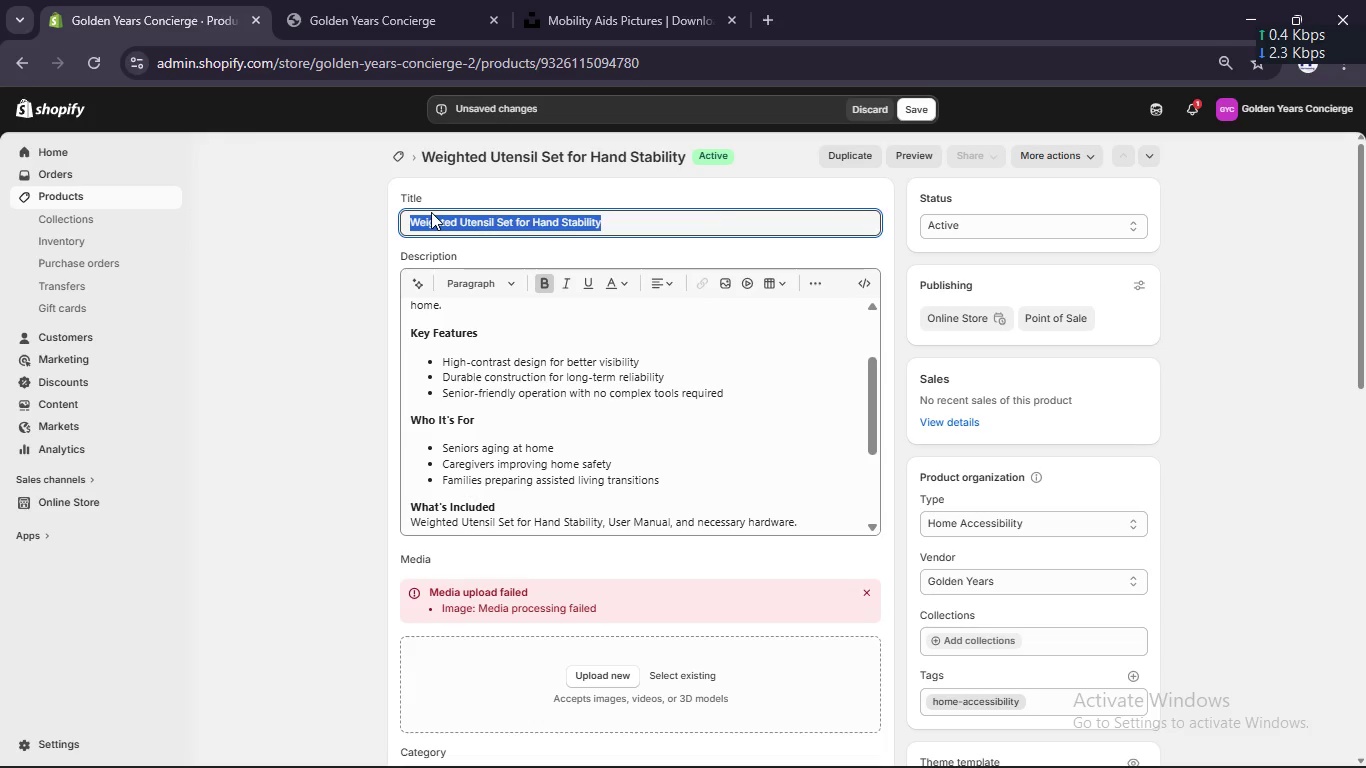 
right_click([540, 216])
 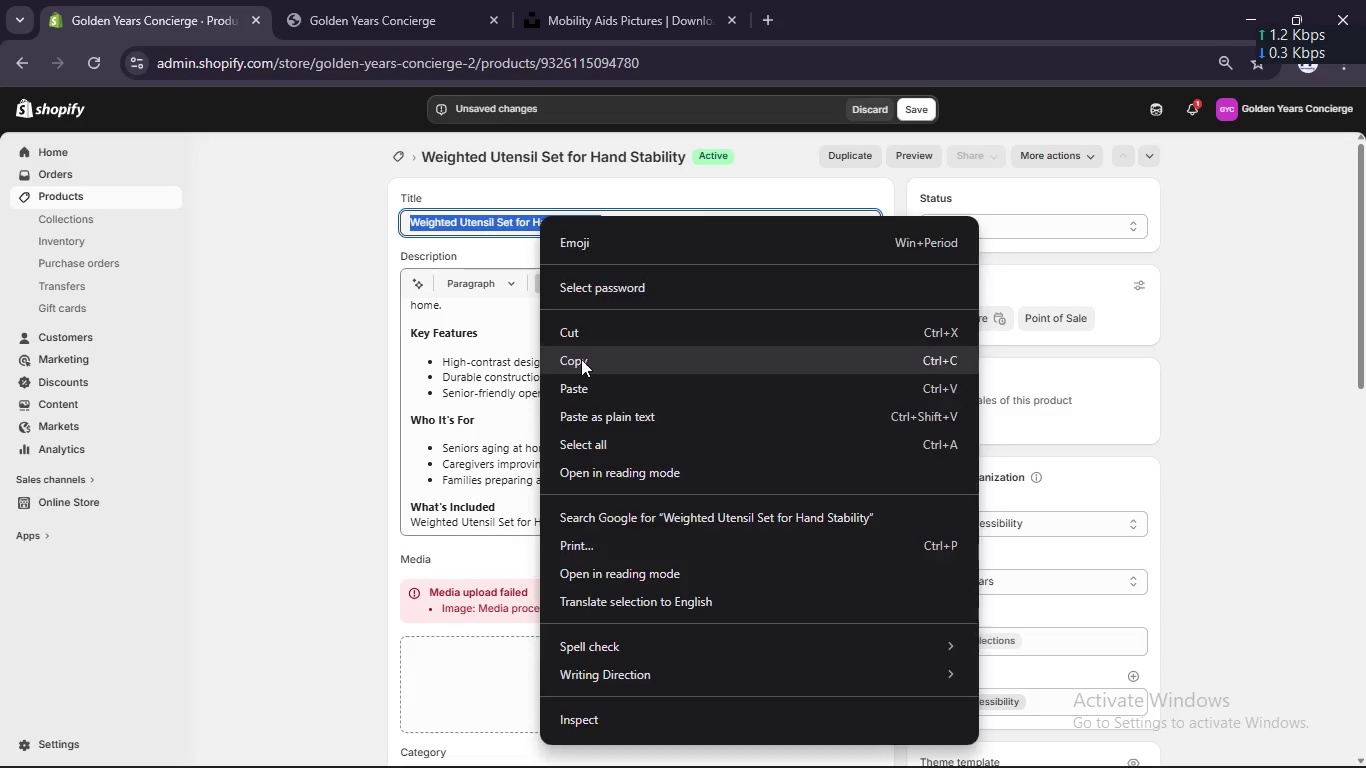 
left_click([581, 359])
 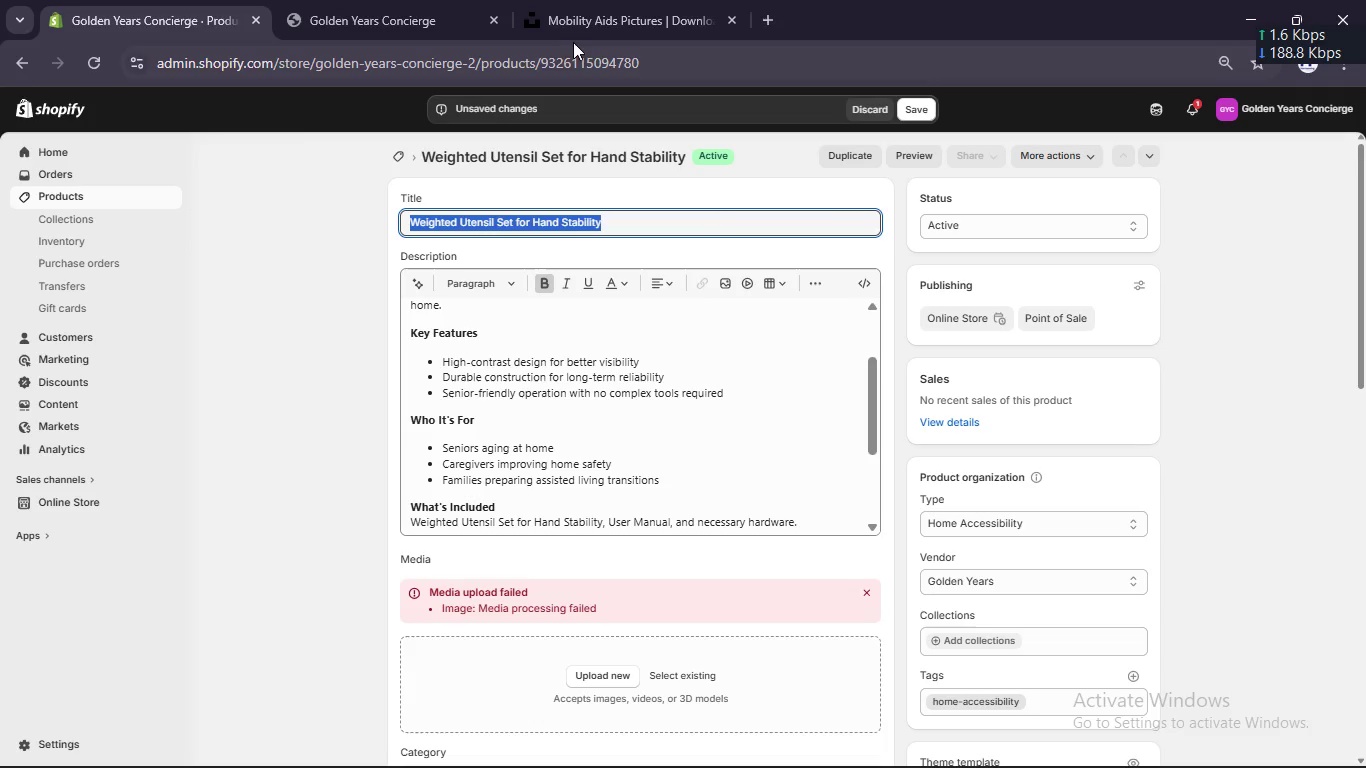 
left_click([573, 0])
 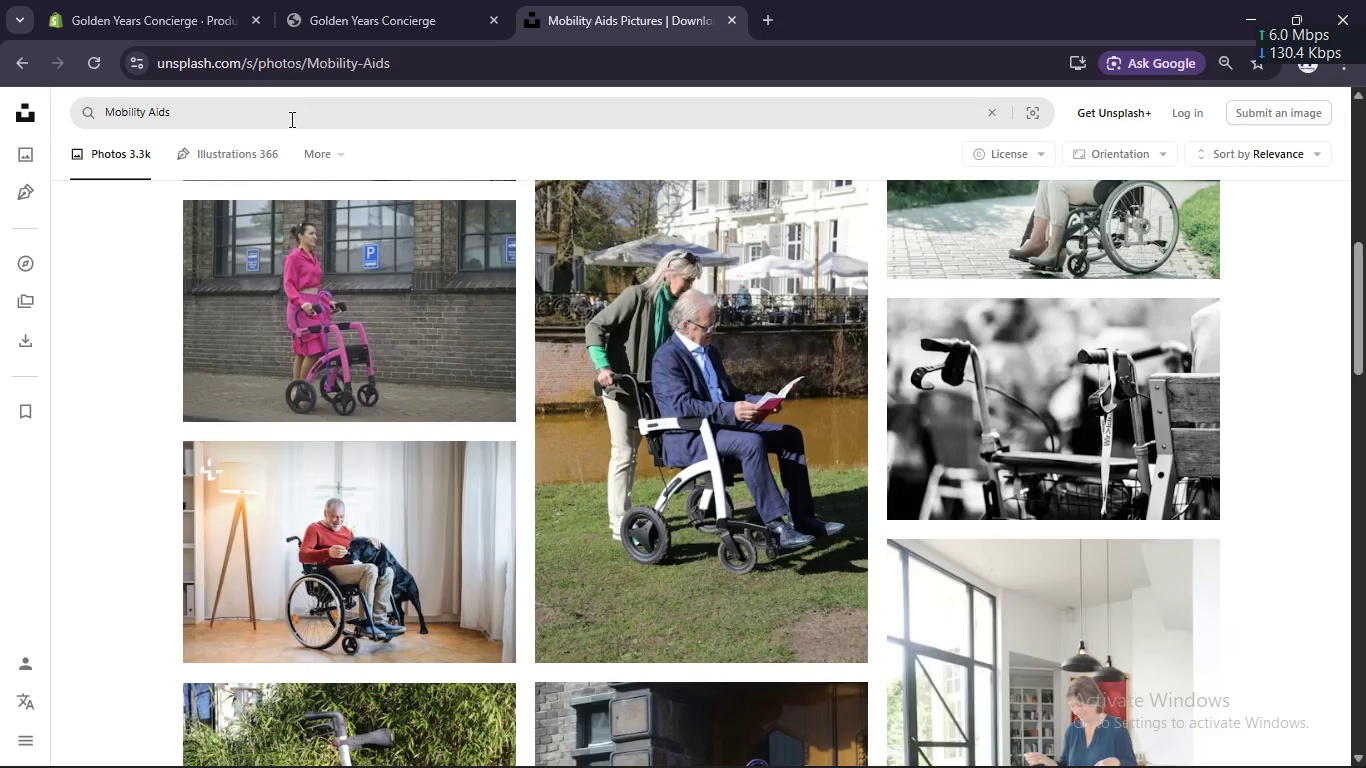 
left_click([288, 119])
 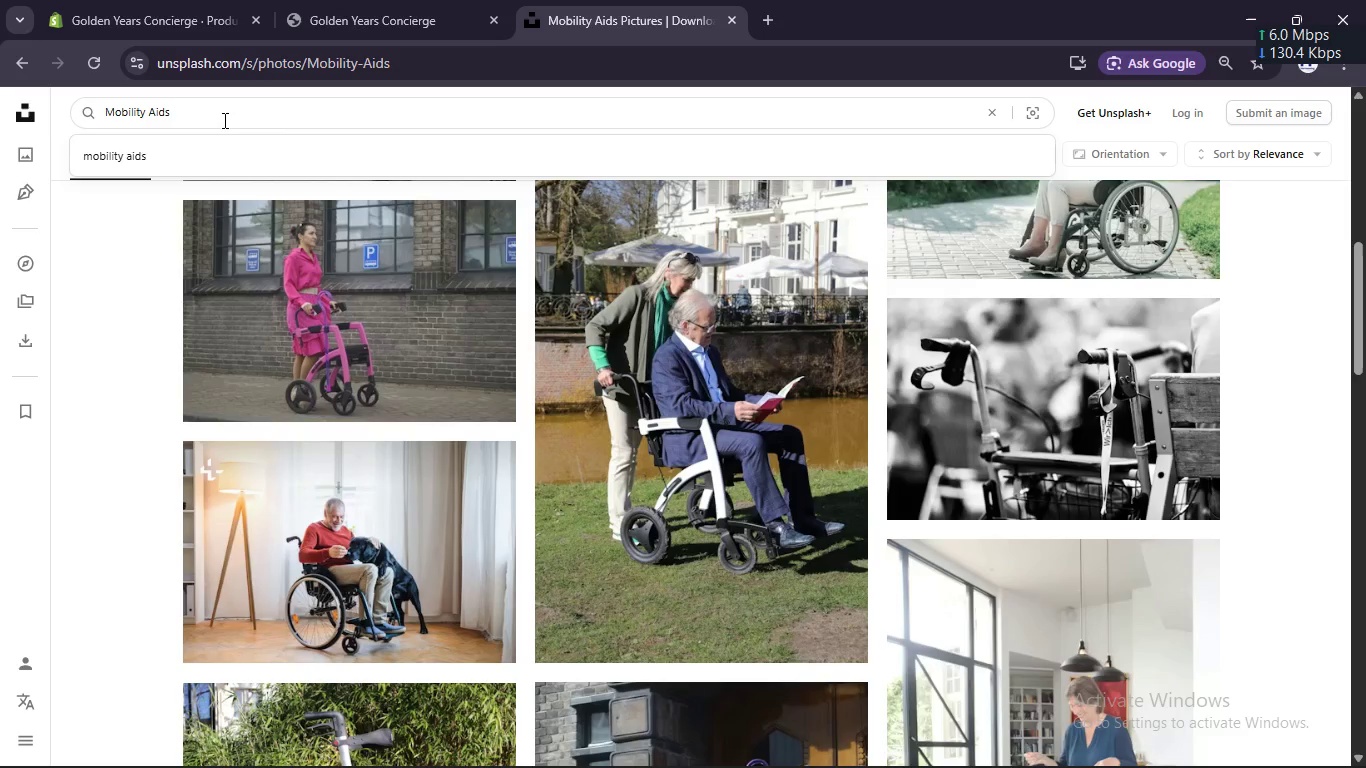 
left_click_drag(start_coordinate=[288, 119], to_coordinate=[82, 121])
 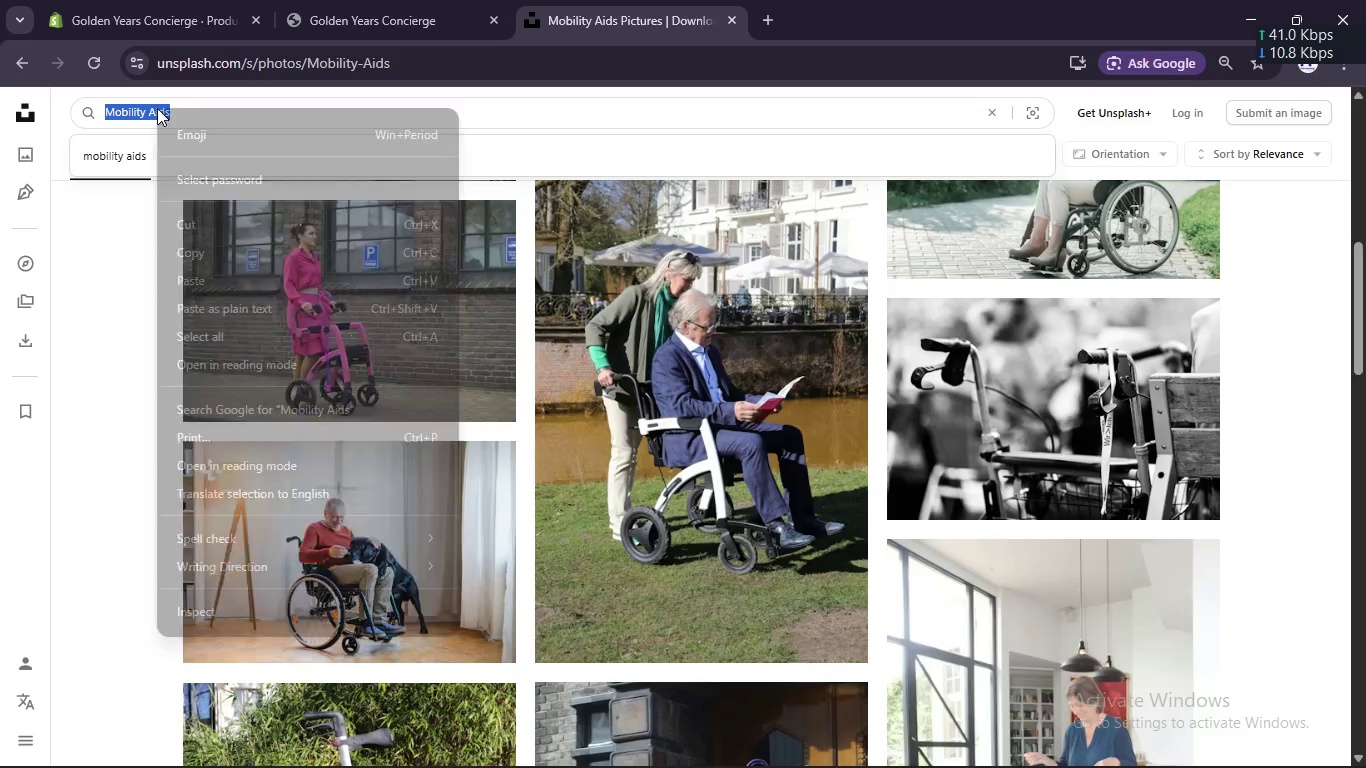 
right_click([157, 108])
 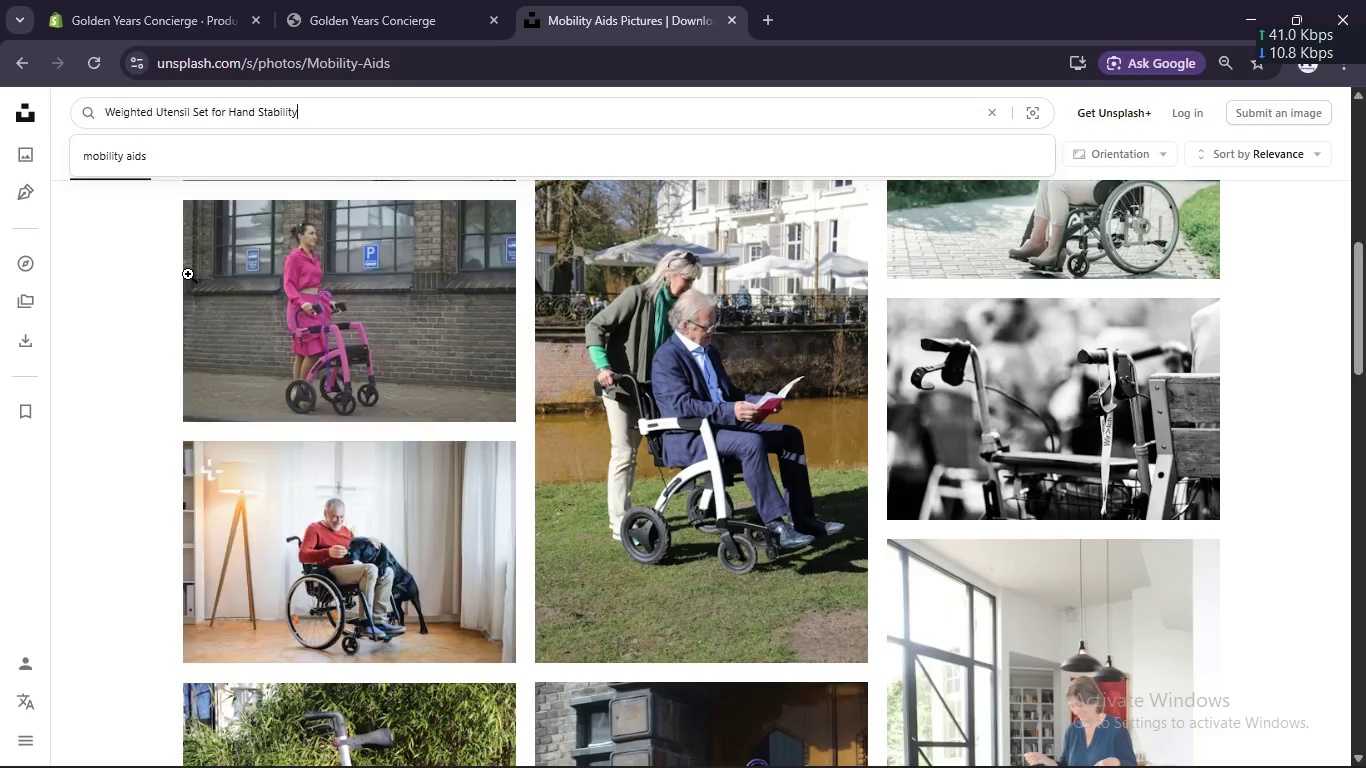 
left_click([188, 274])
 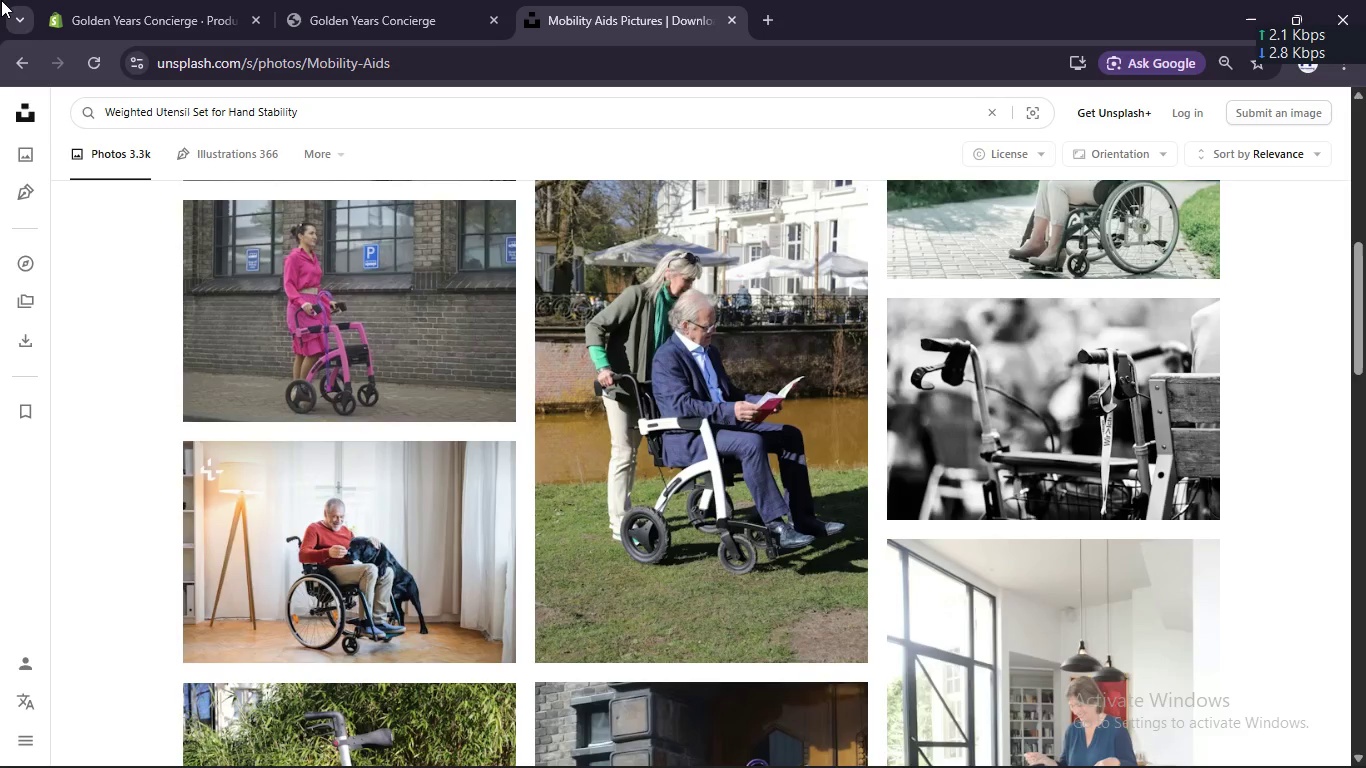 
key(Enter)
 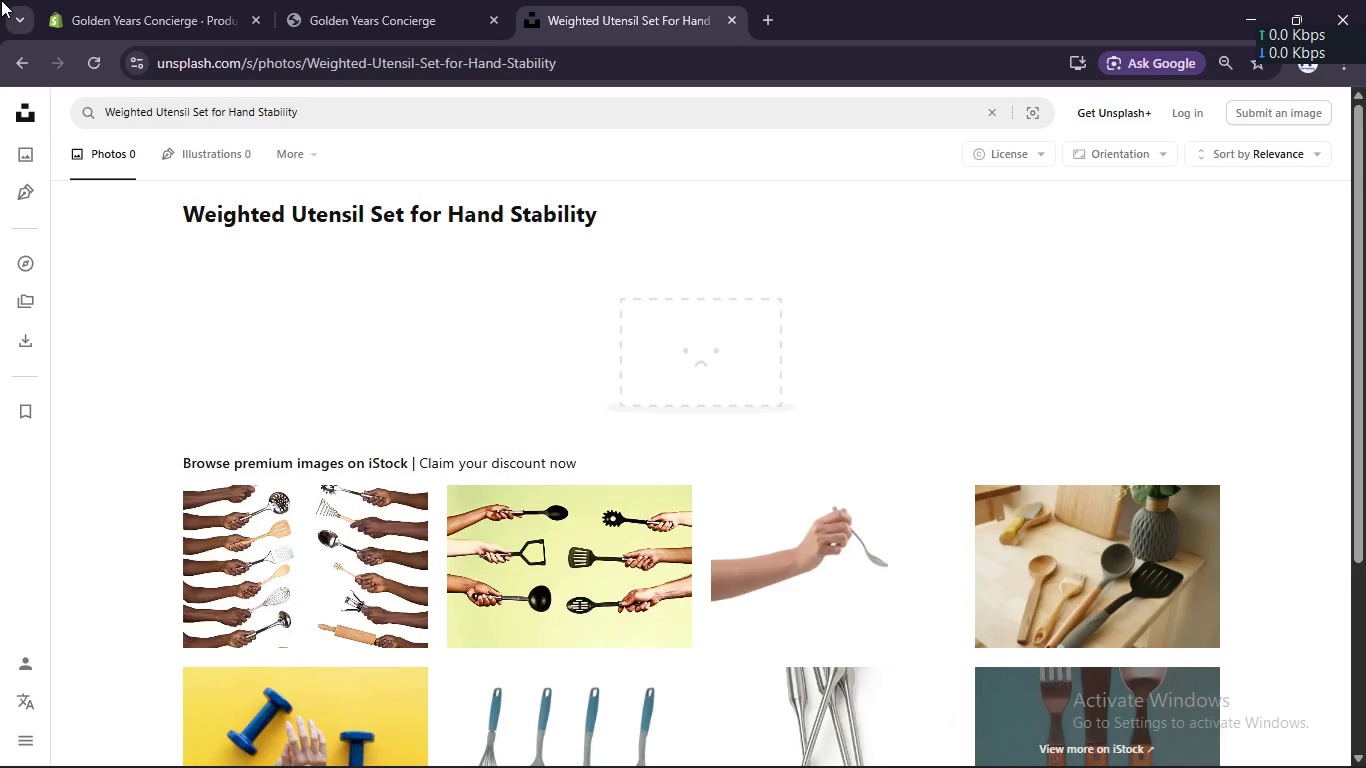 
wait(11.02)
 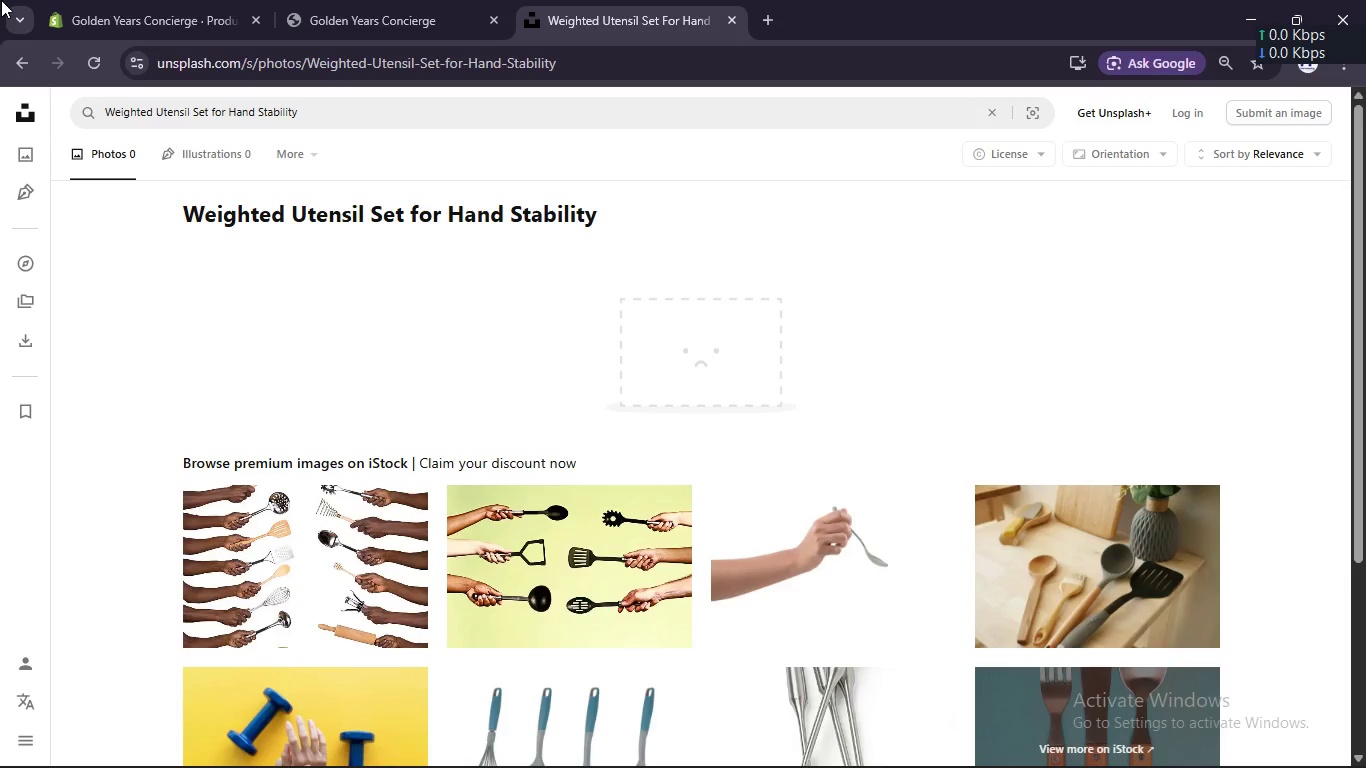 
double_click([146, 114])
 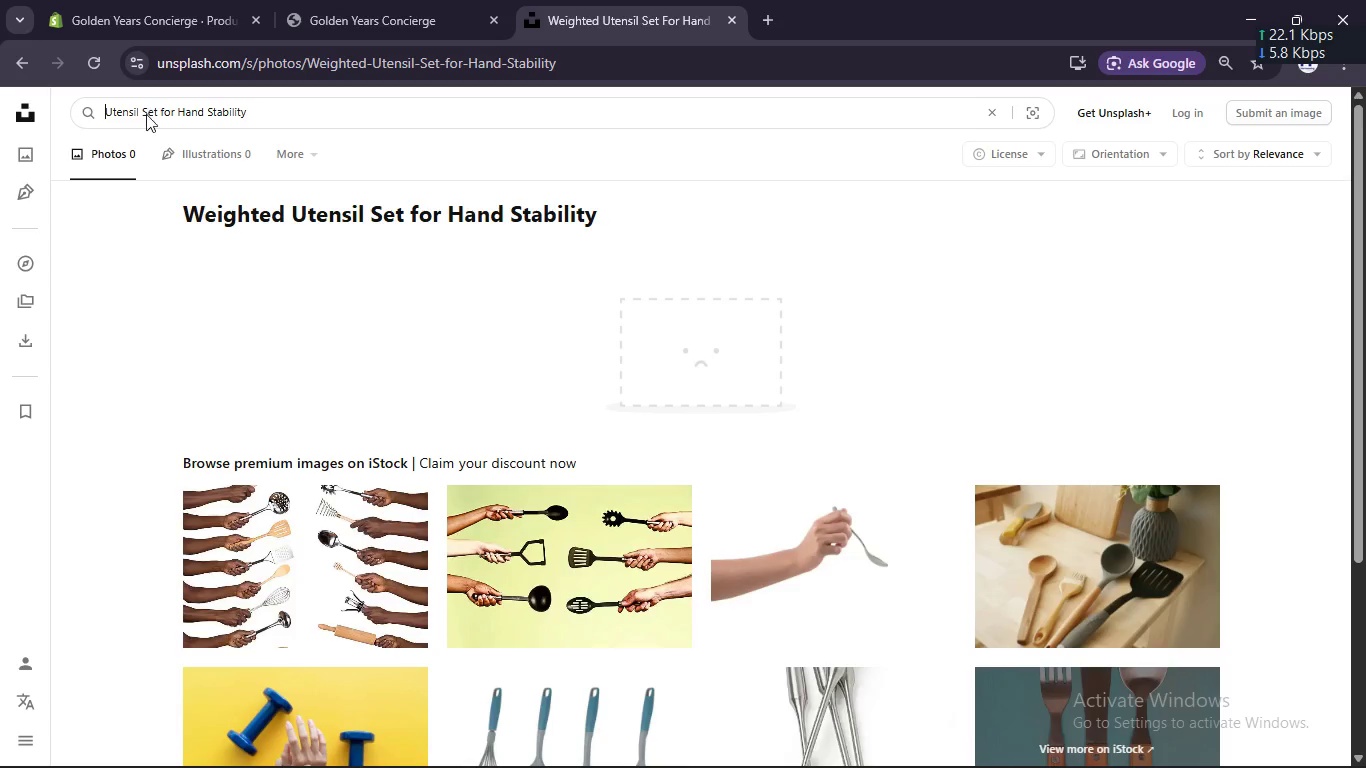 
key(Backspace)
 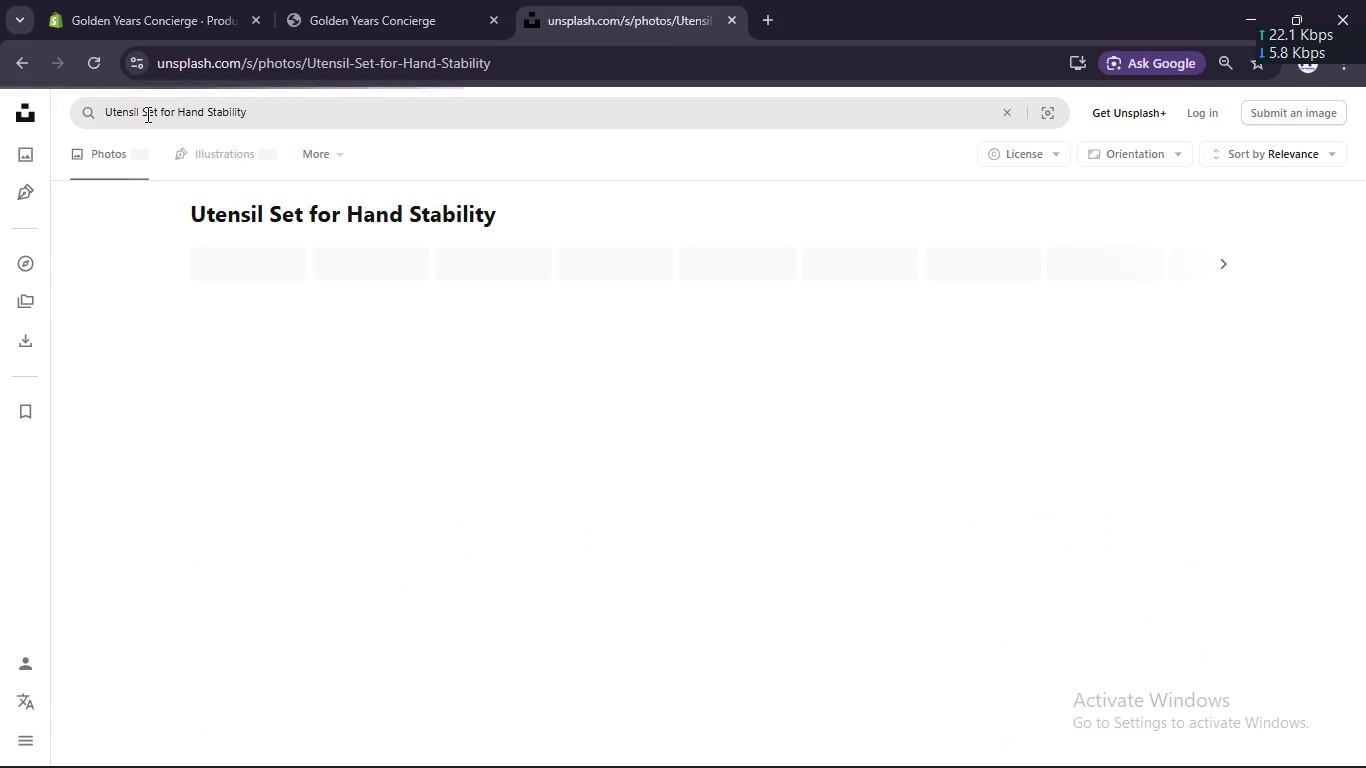 
key(Enter)
 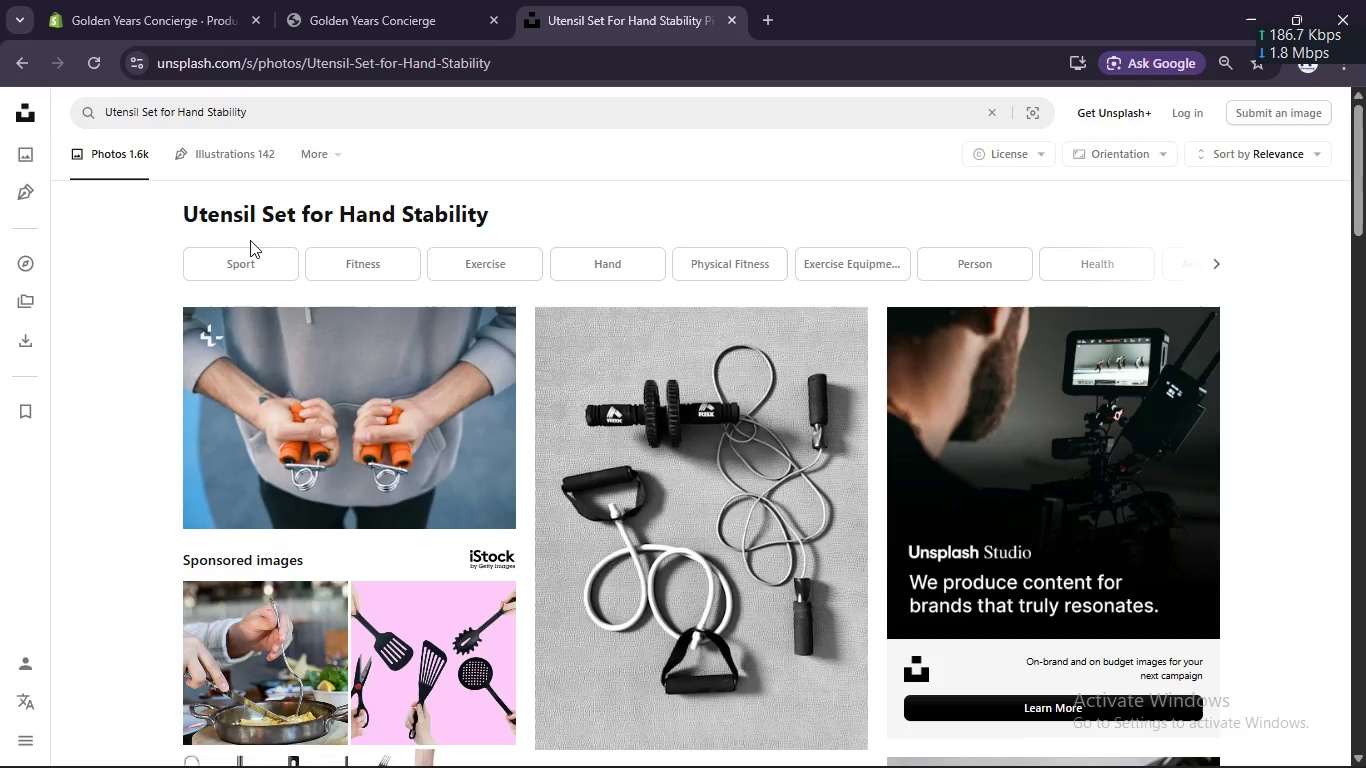 
scroll: coordinate [250, 240], scroll_direction: down, amount: 1.0
 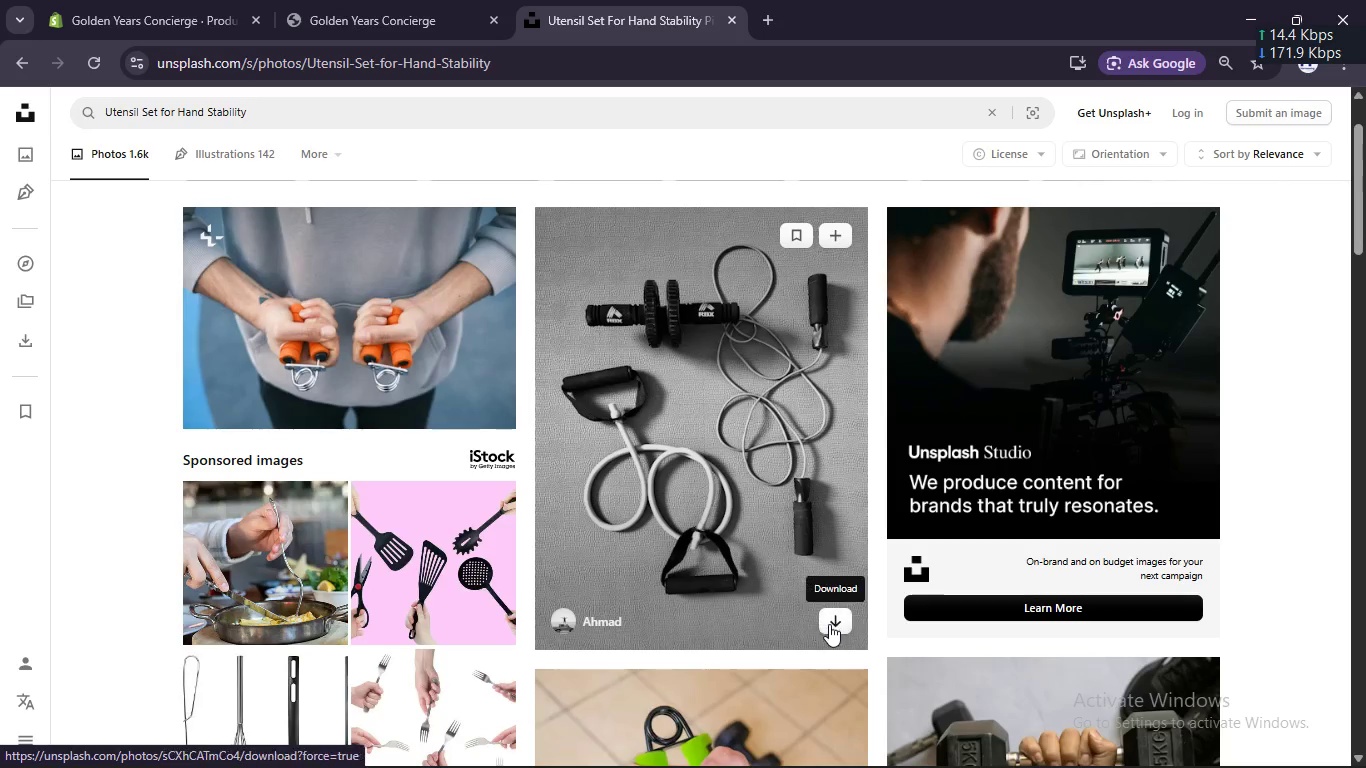 
left_click([829, 623])
 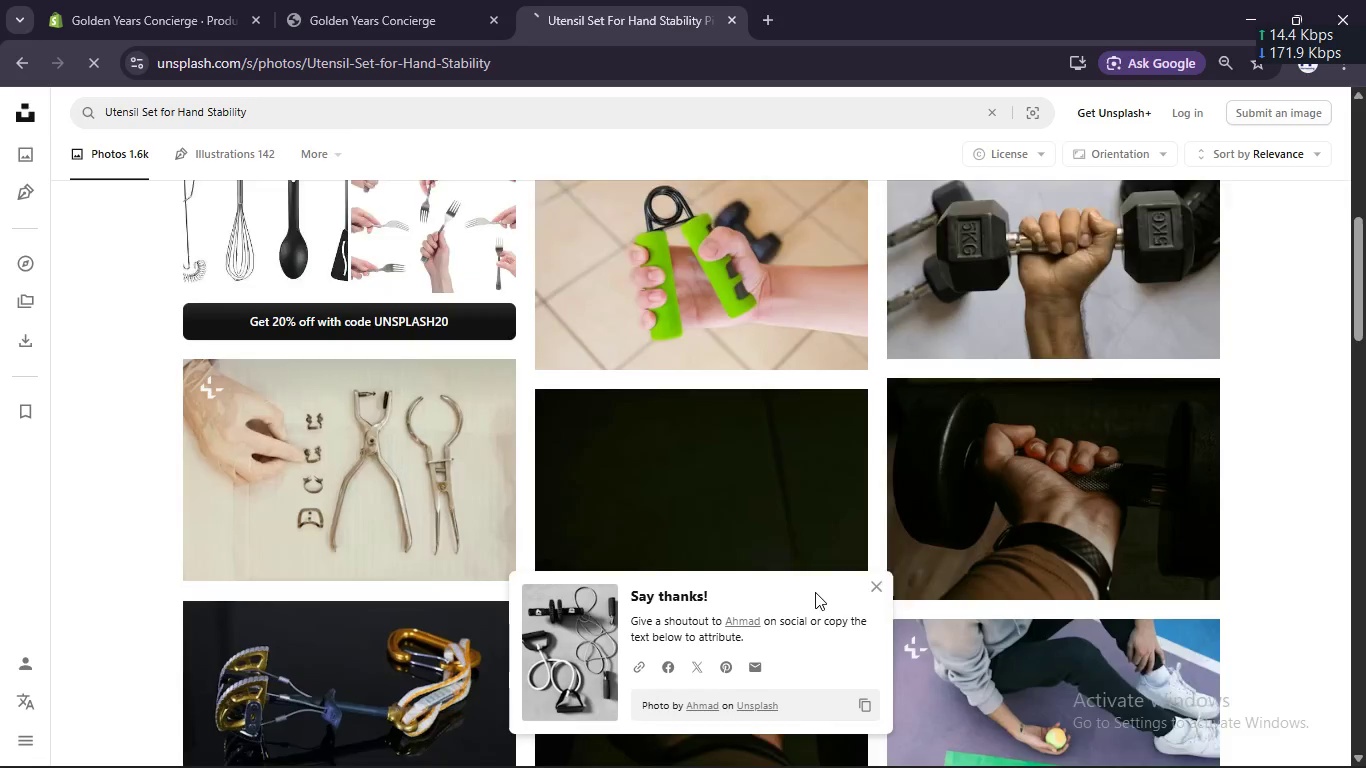 
scroll: coordinate [815, 592], scroll_direction: down, amount: 6.0
 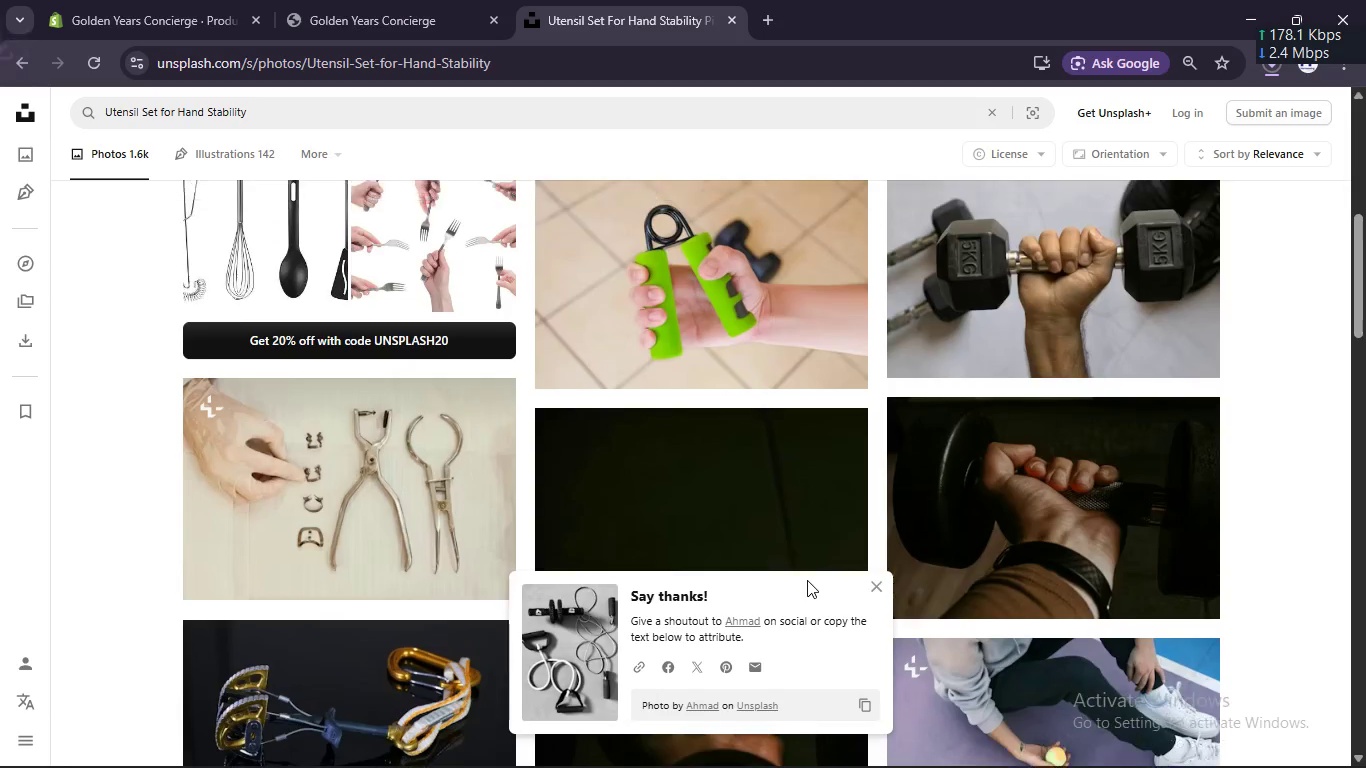 
scroll: coordinate [807, 580], scroll_direction: up, amount: 1.0
 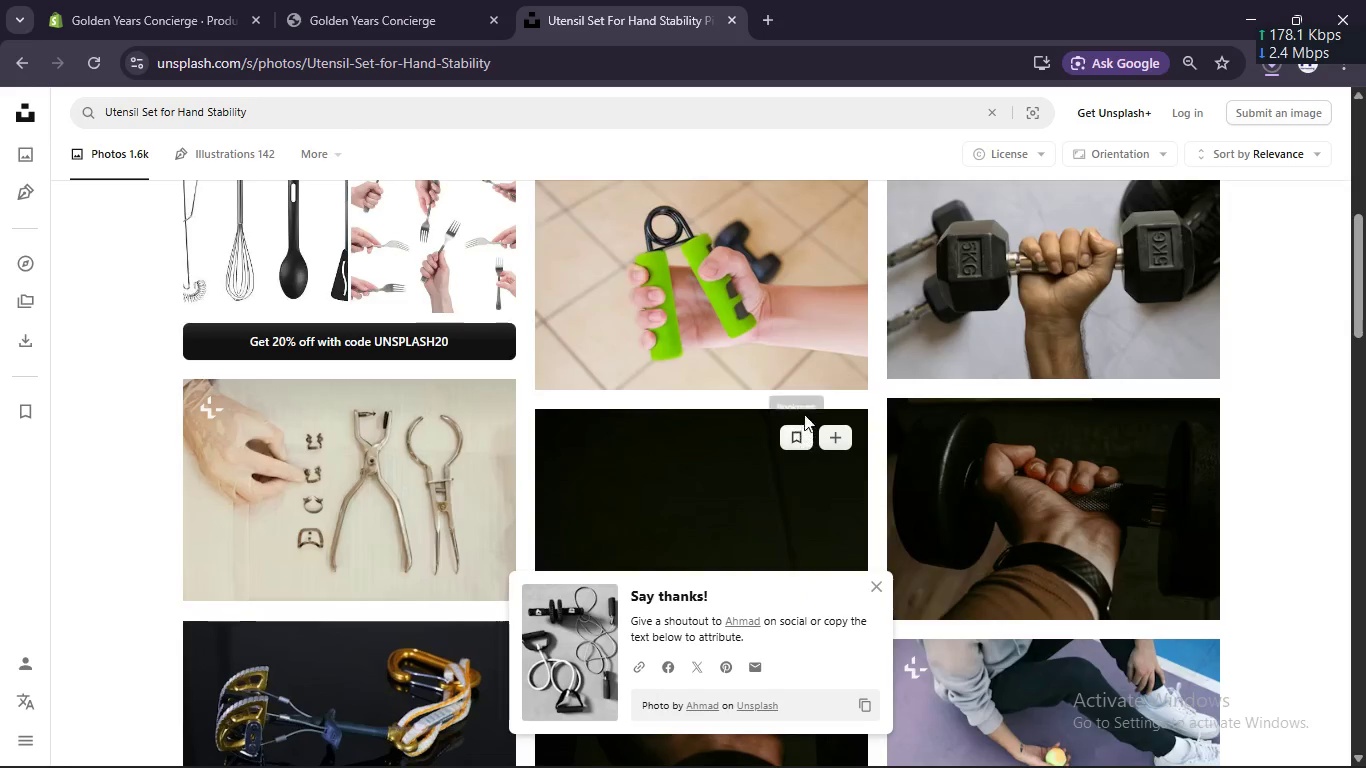 
mouse_move([827, 371])
 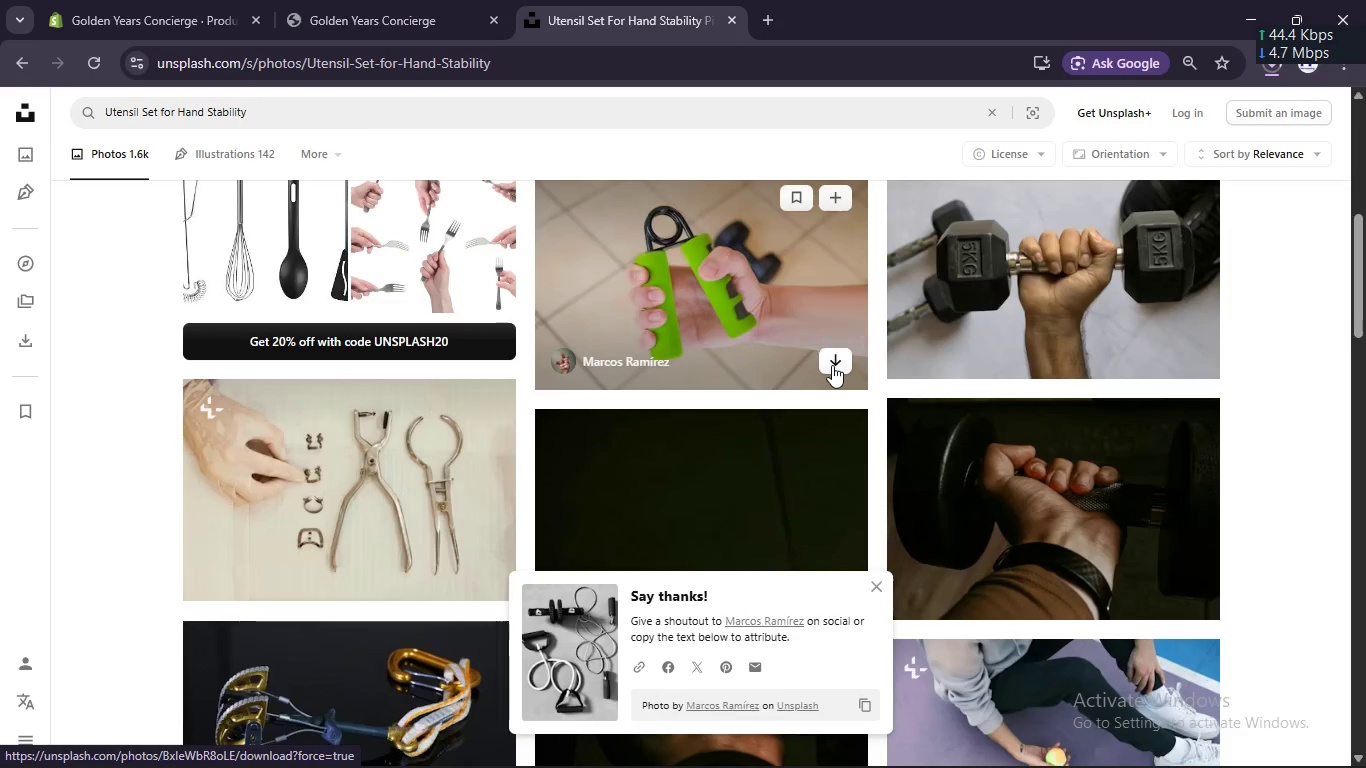 
left_click([831, 365])
 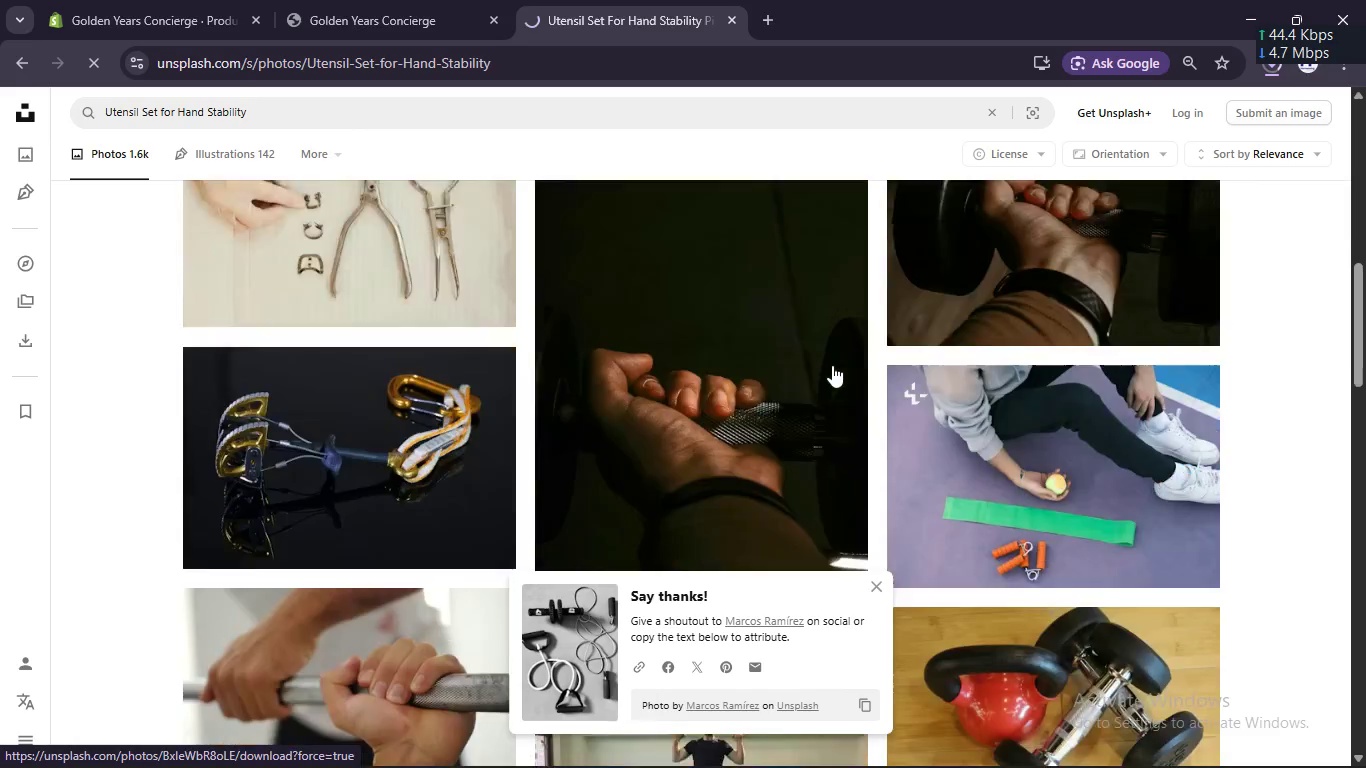 
scroll: coordinate [832, 365], scroll_direction: down, amount: 10.0
 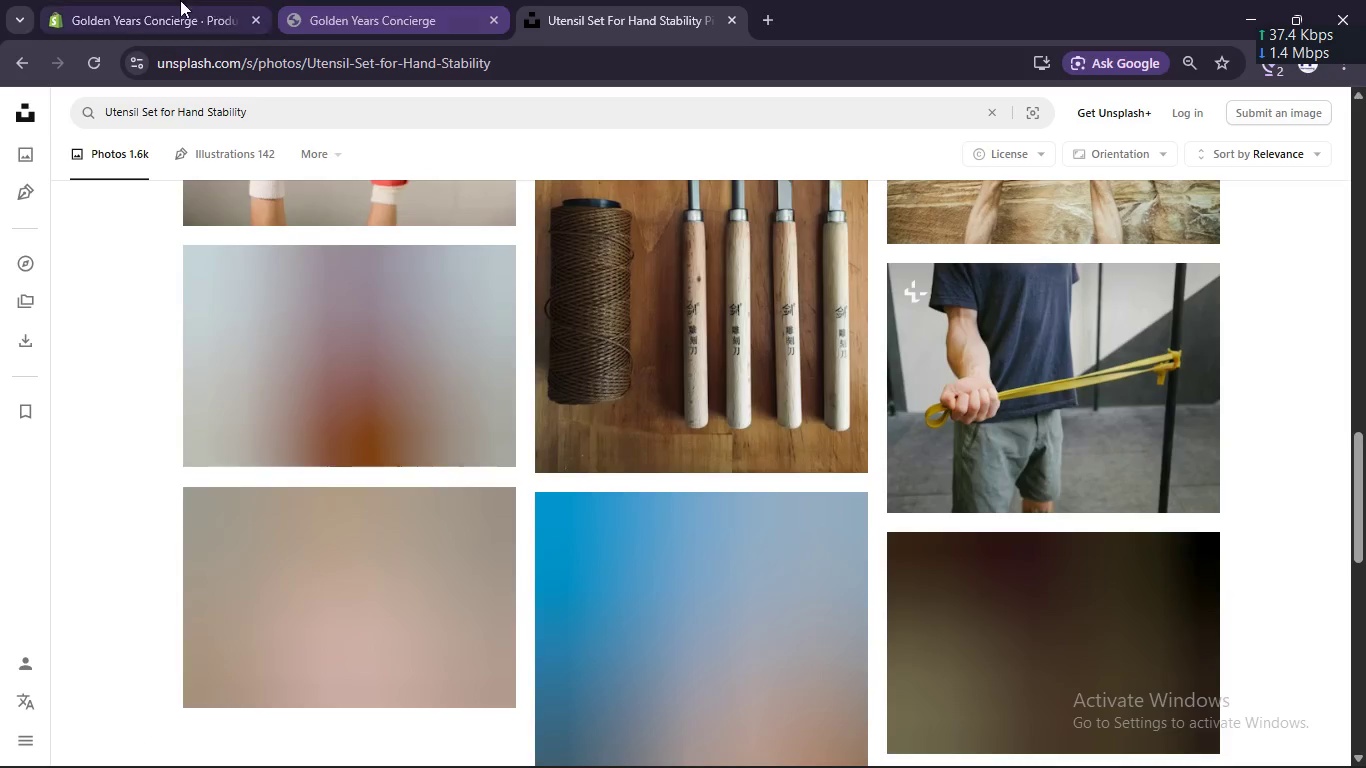 
left_click([165, 0])
 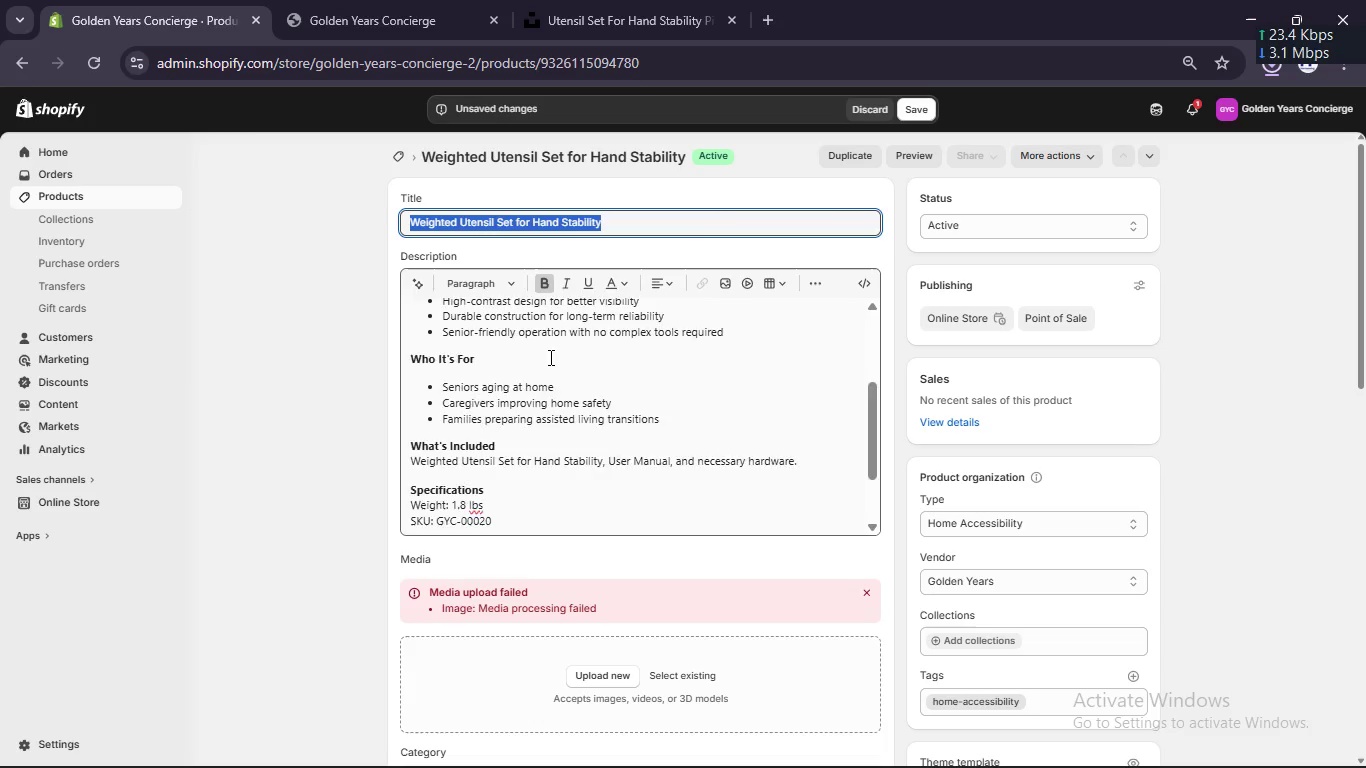 
scroll: coordinate [334, 479], scroll_direction: down, amount: 9.0
 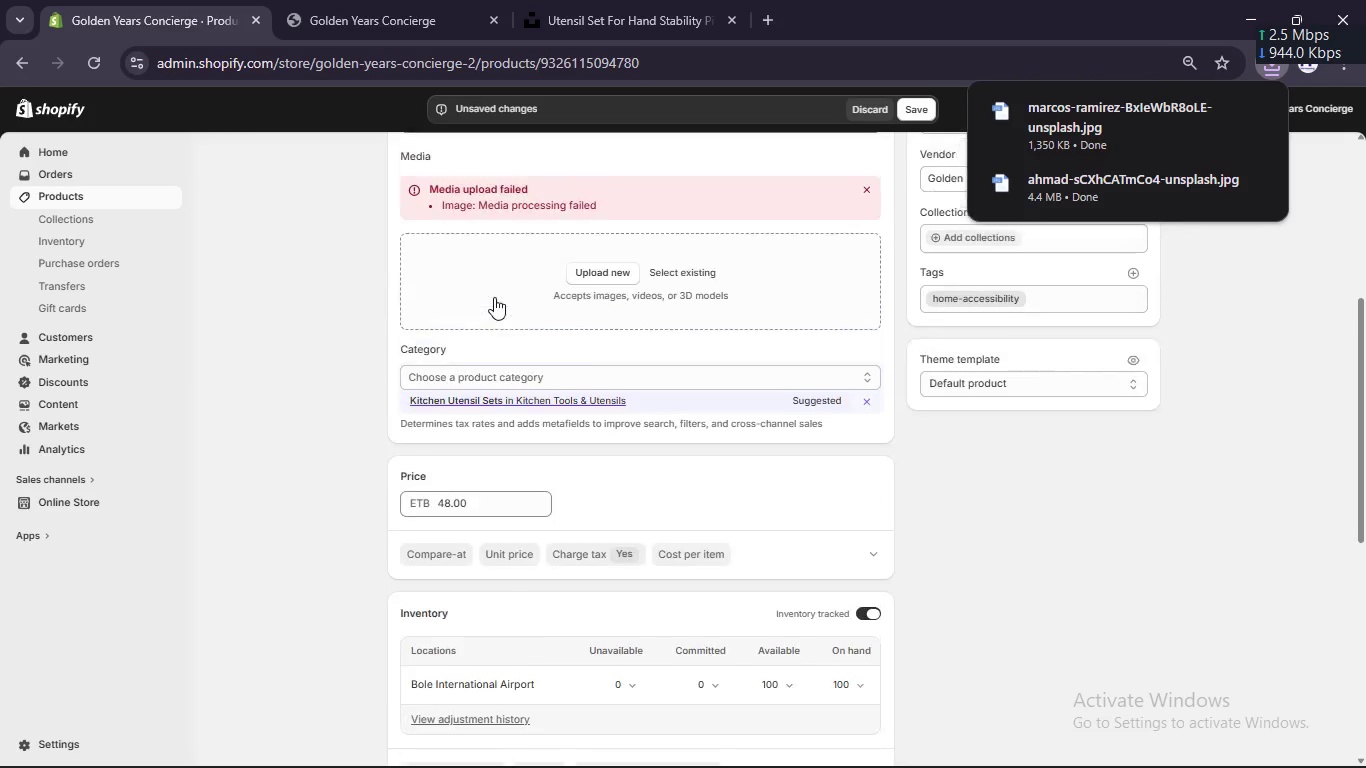 
scroll: coordinate [494, 297], scroll_direction: up, amount: 1.0
 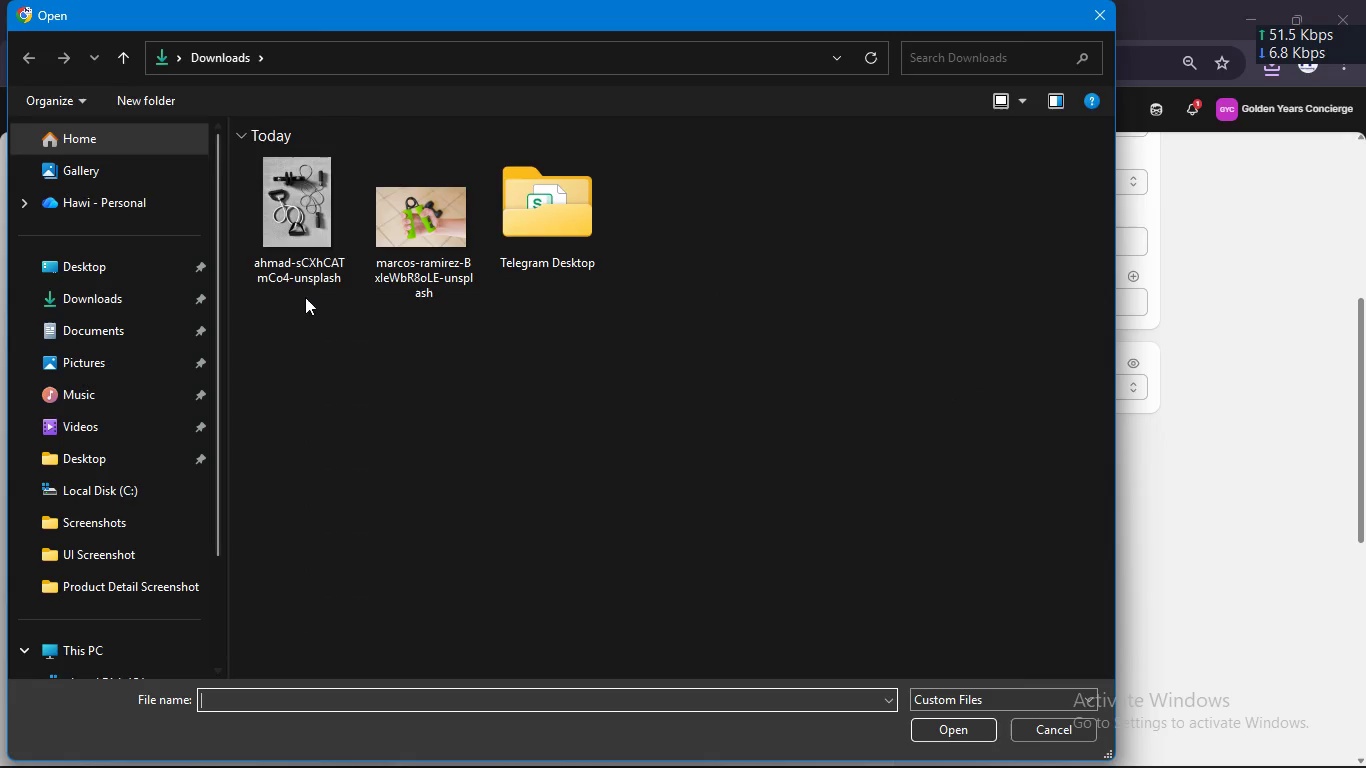 
left_click_drag(start_coordinate=[284, 322], to_coordinate=[387, 247])
 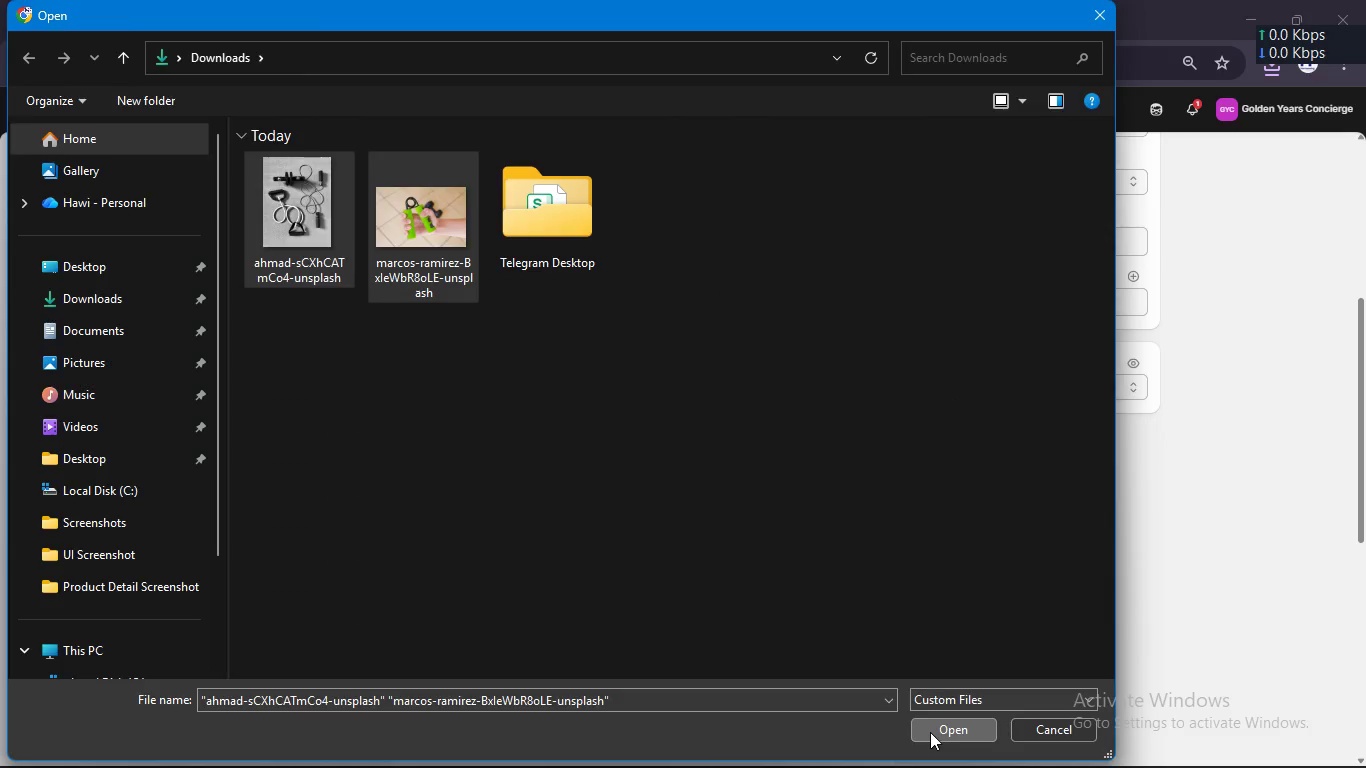 
left_click([930, 732])
 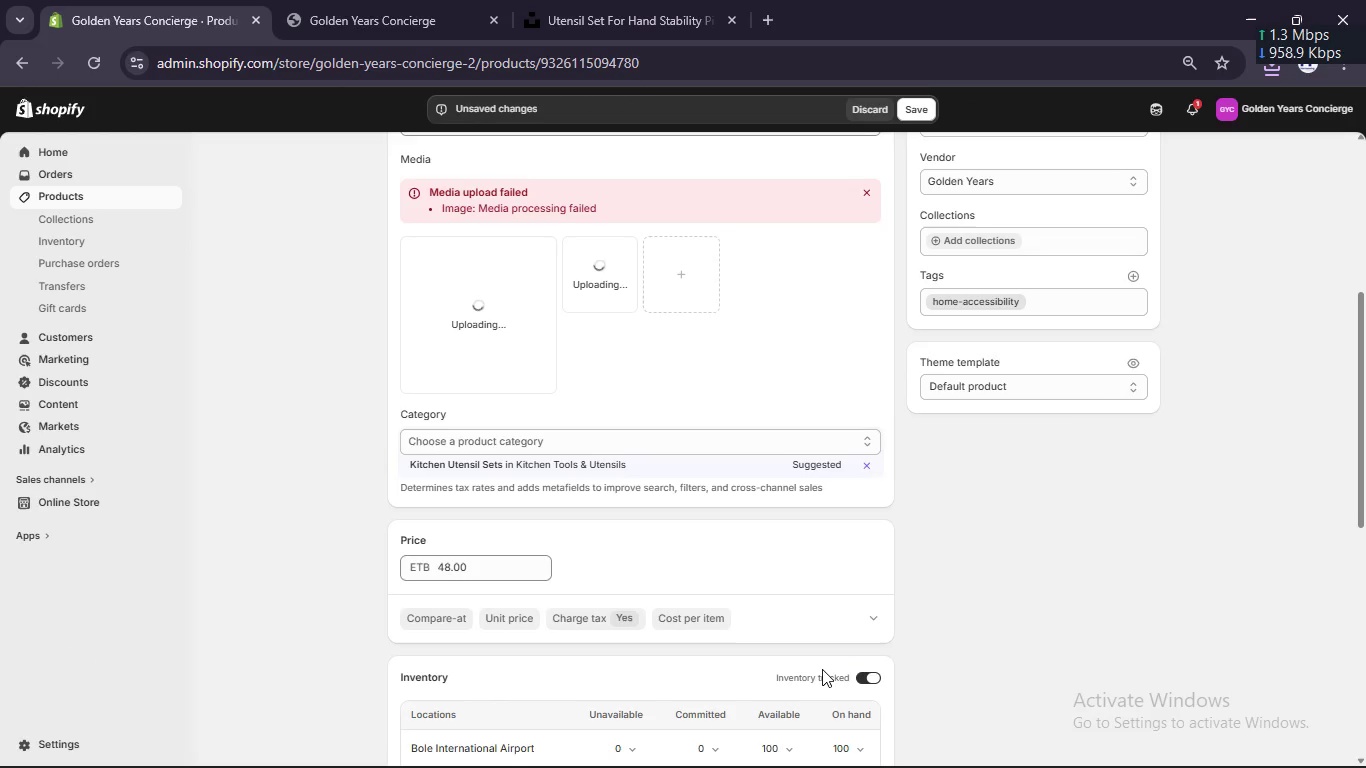 
wait(8.98)
 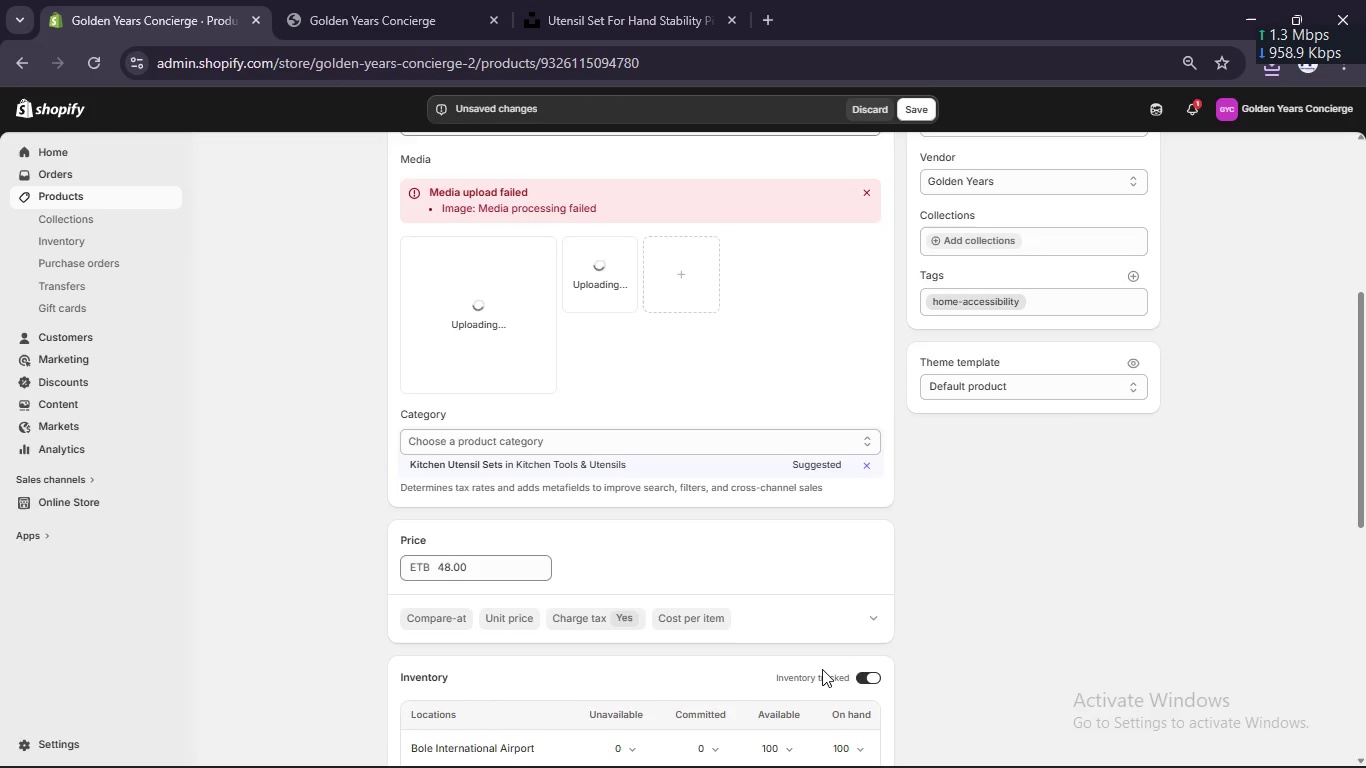 
left_click([555, 462])
 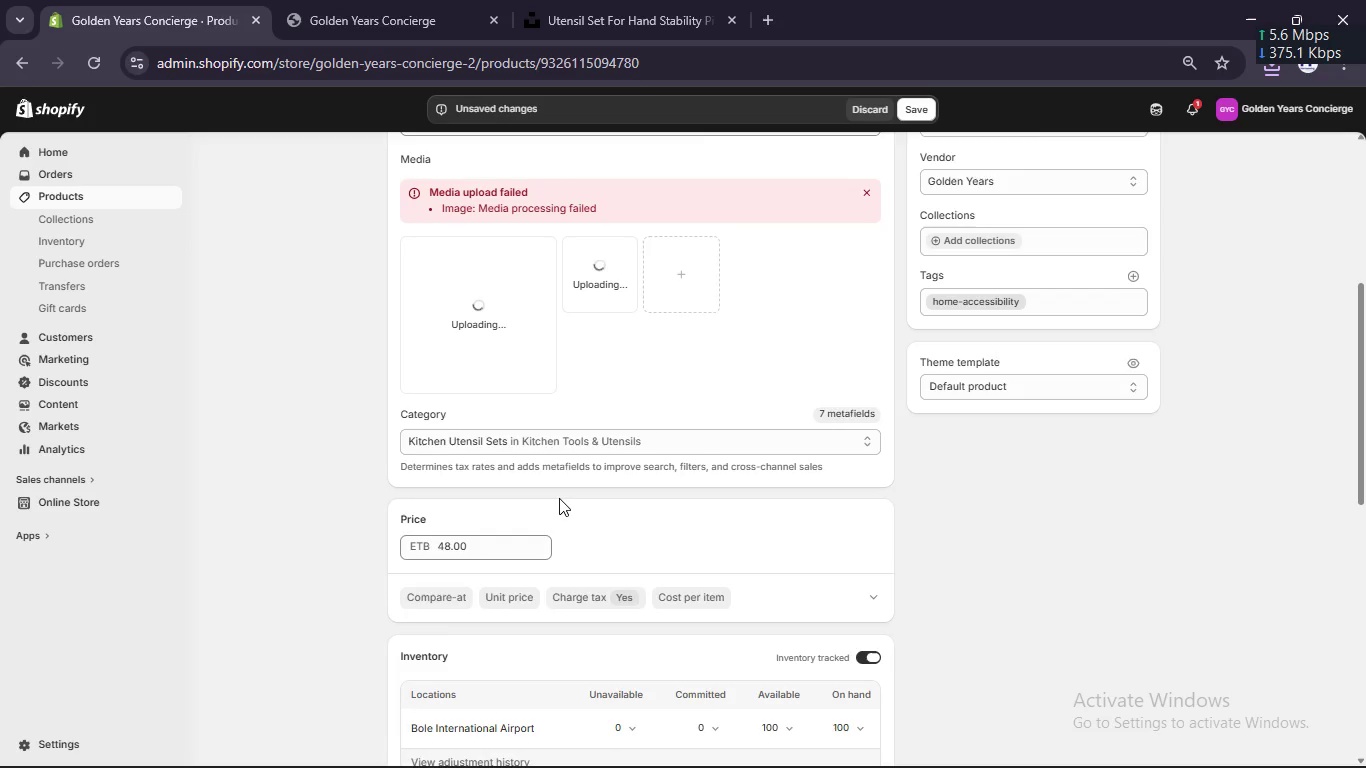 
scroll: coordinate [559, 498], scroll_direction: down, amount: 4.0
 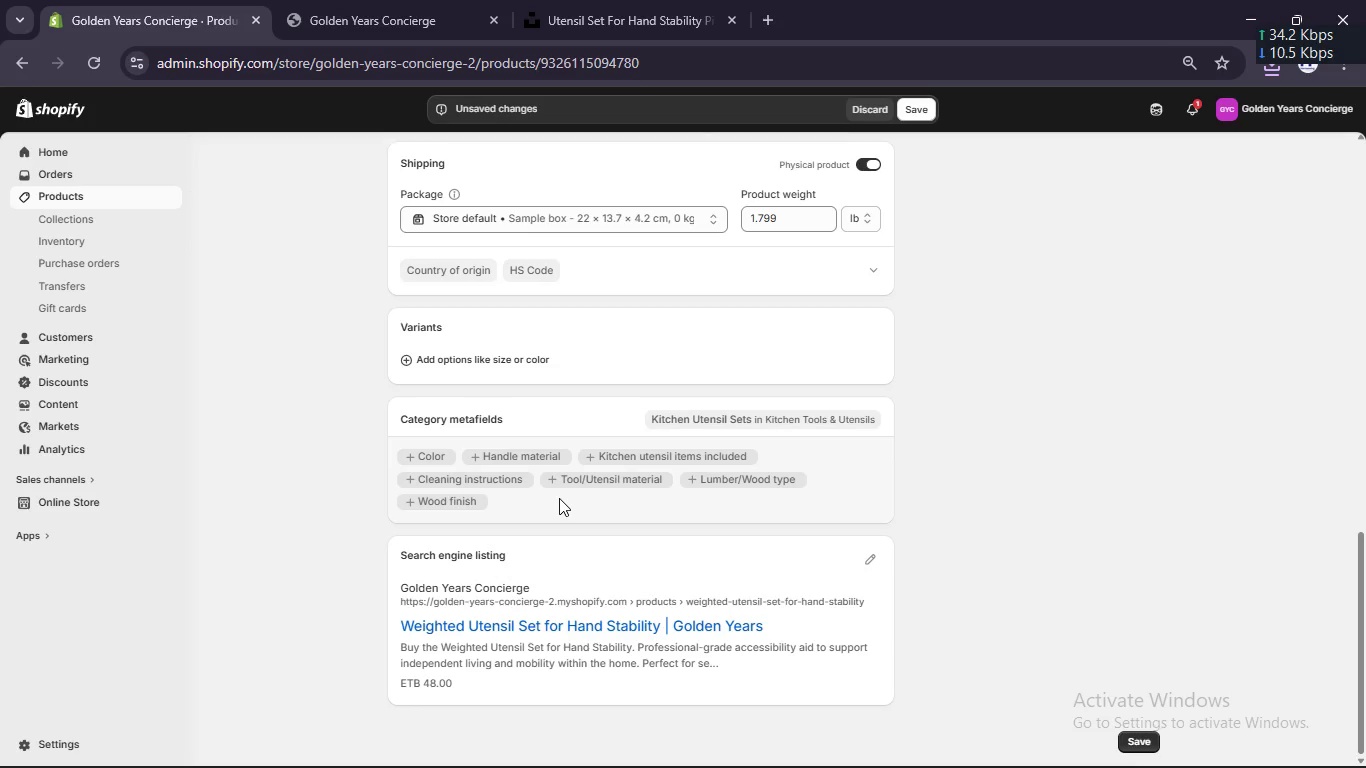 
scroll: coordinate [559, 498], scroll_direction: up, amount: 3.0
 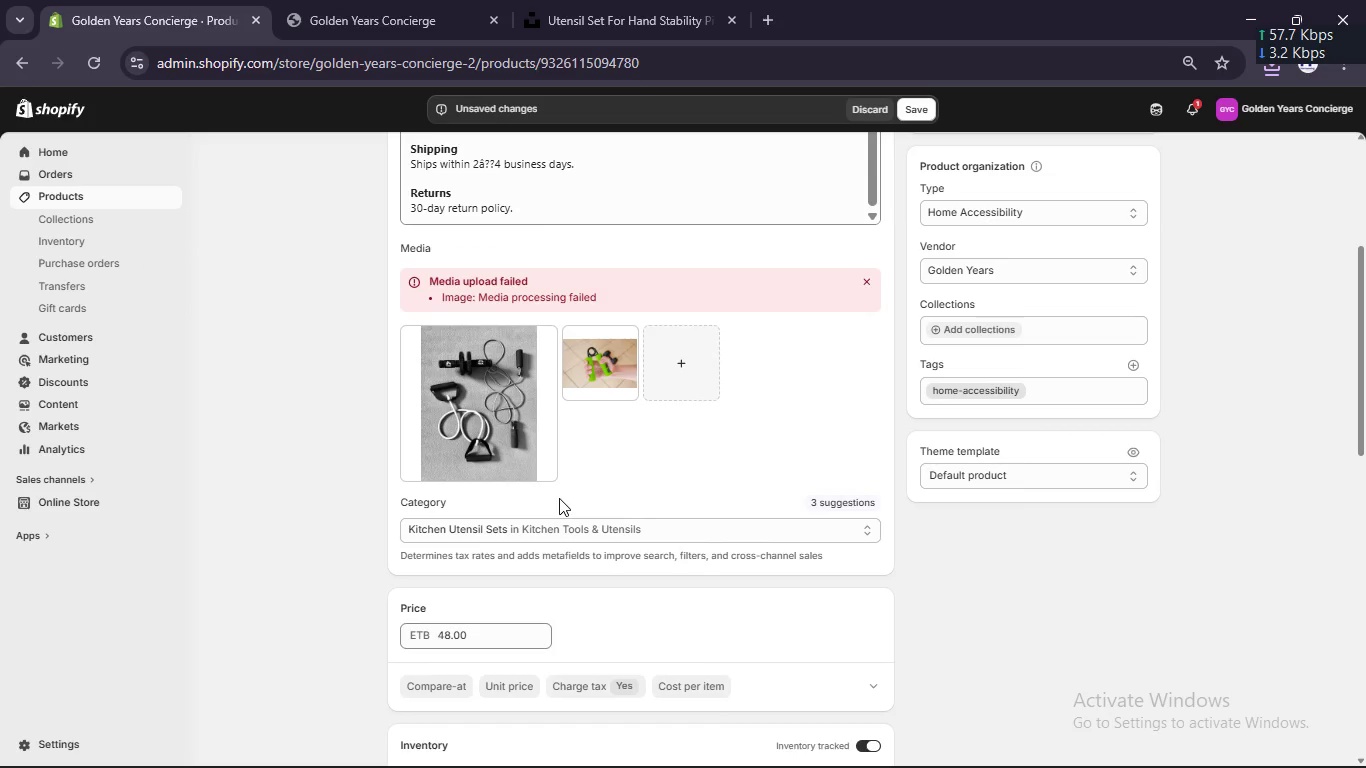 
left_click([489, 442])
 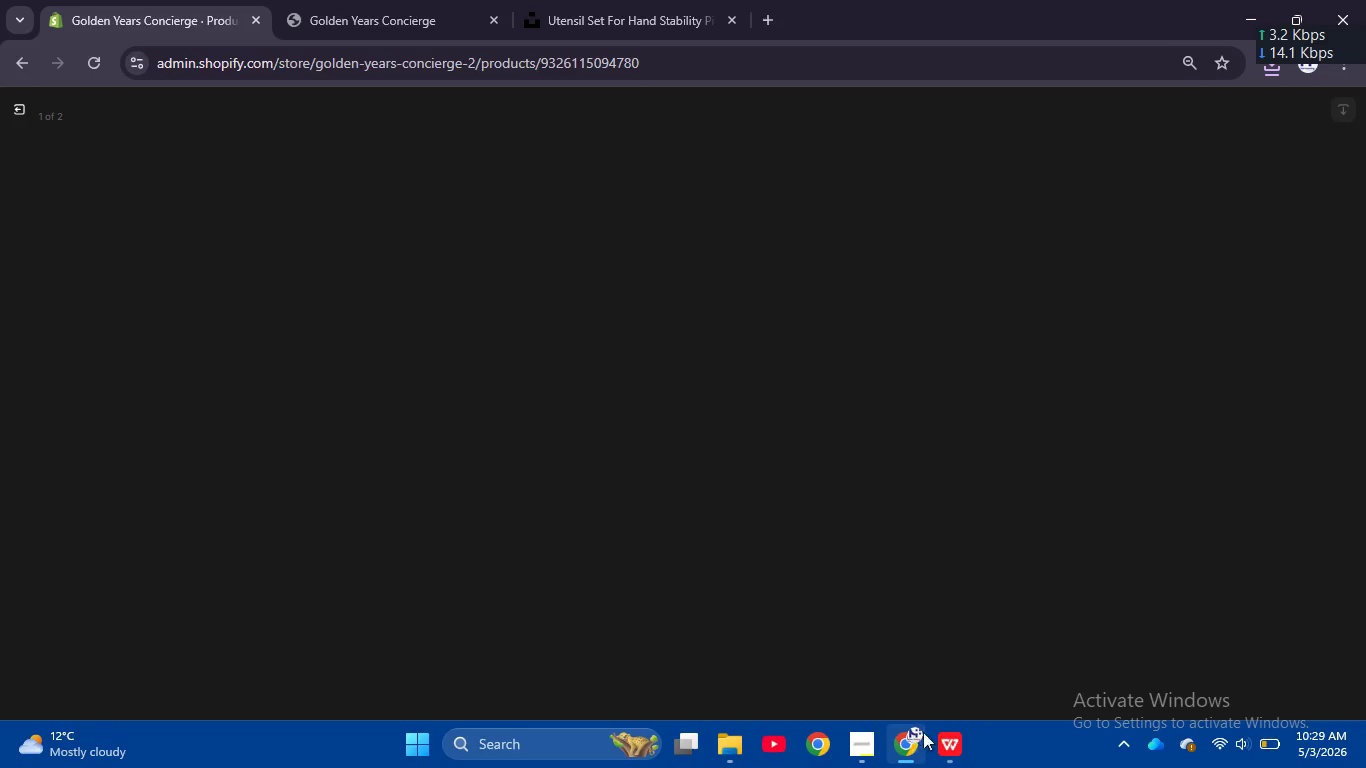 
left_click([948, 744])
 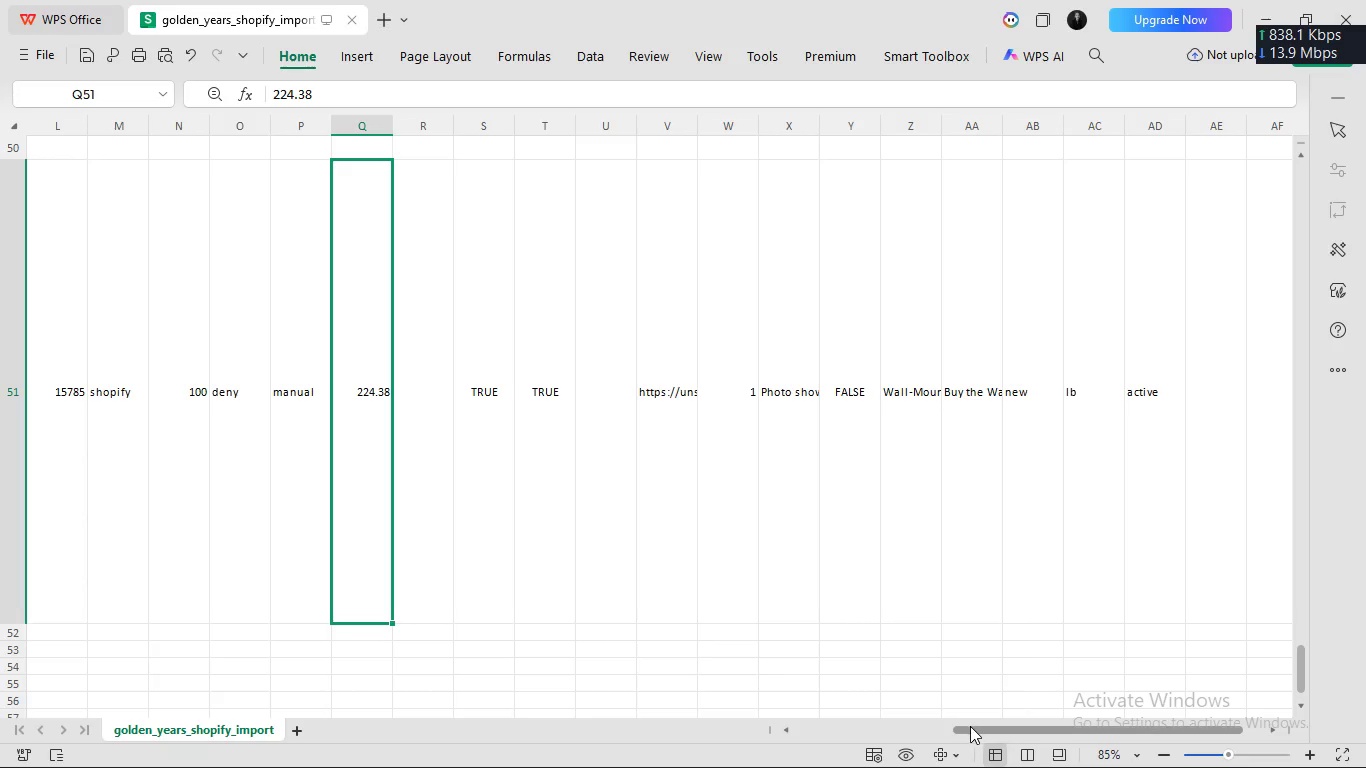 
left_click_drag(start_coordinate=[971, 728], to_coordinate=[1061, 745])
 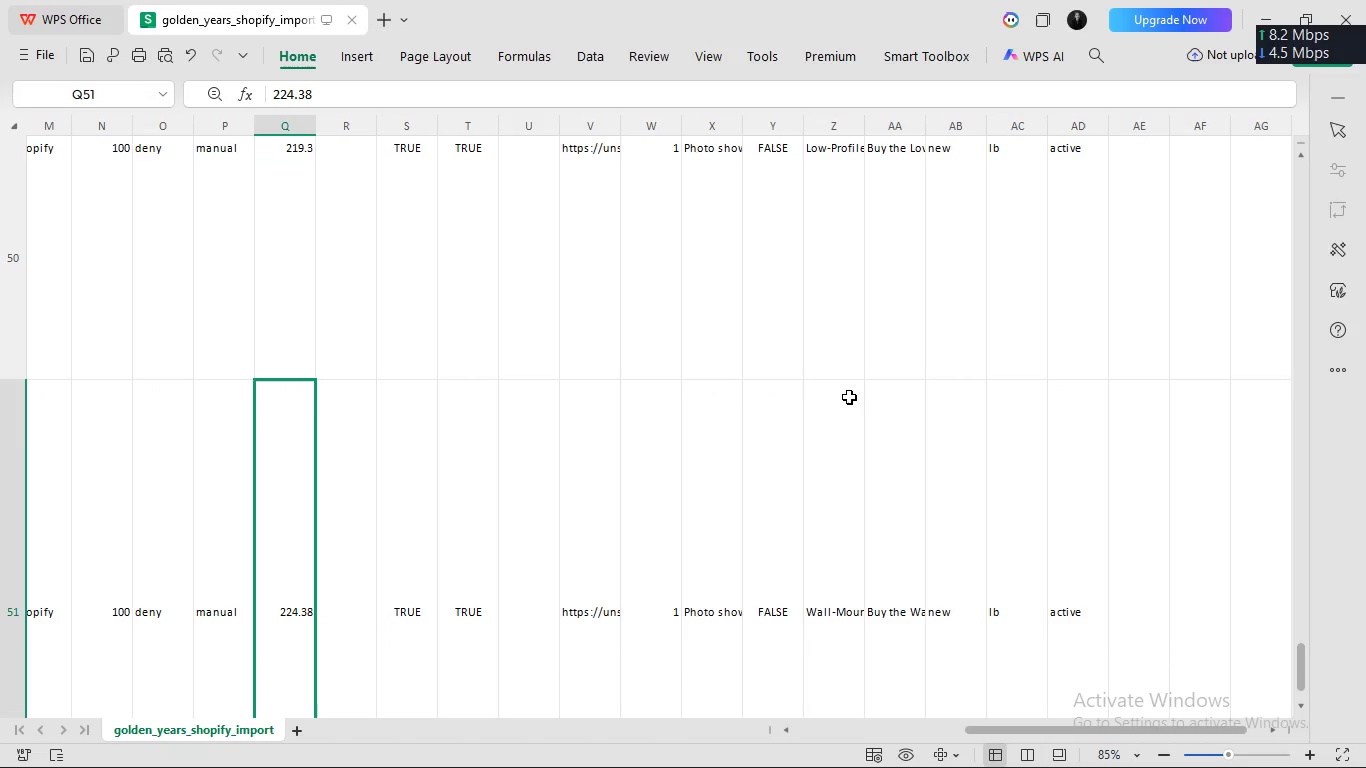 
scroll: coordinate [849, 396], scroll_direction: up, amount: 4.0
 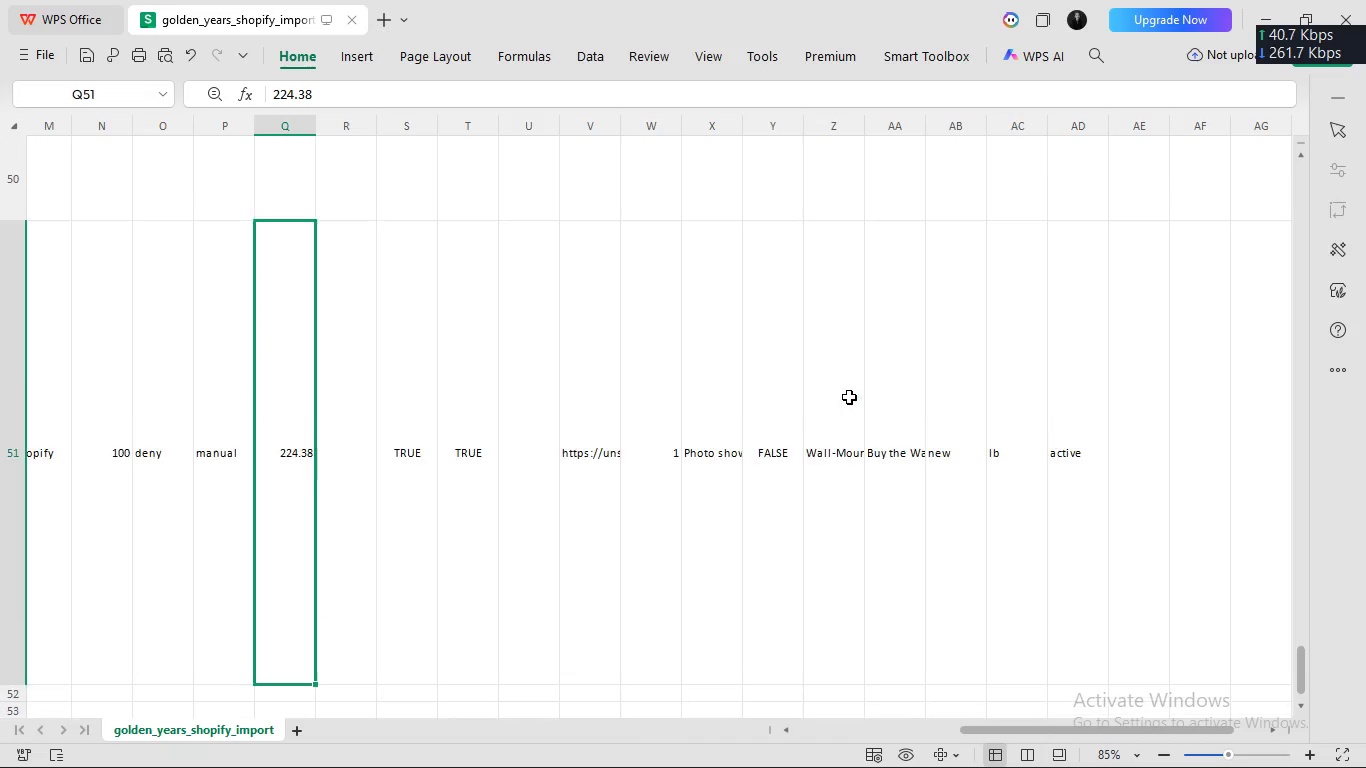 
scroll: coordinate [849, 396], scroll_direction: down, amount: 6.0
 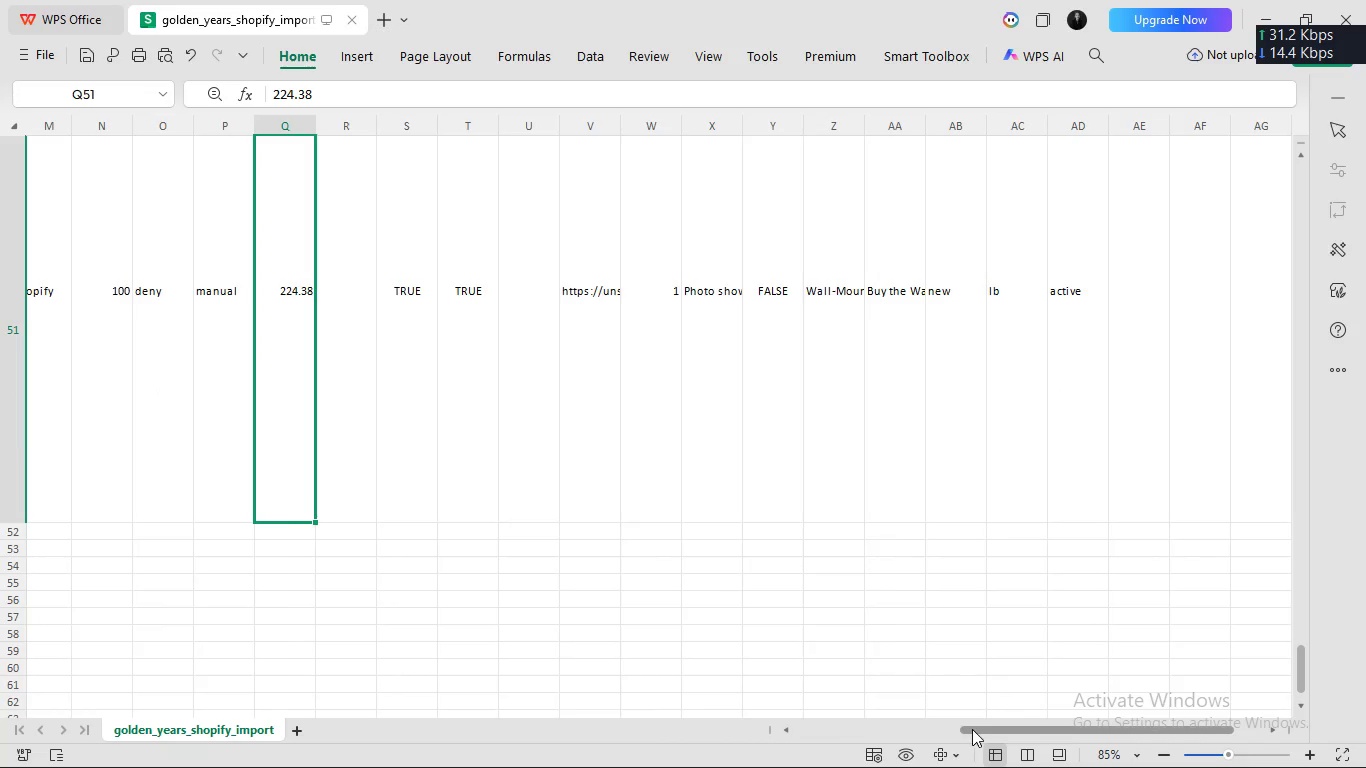 
left_click_drag(start_coordinate=[972, 729], to_coordinate=[1085, 705])
 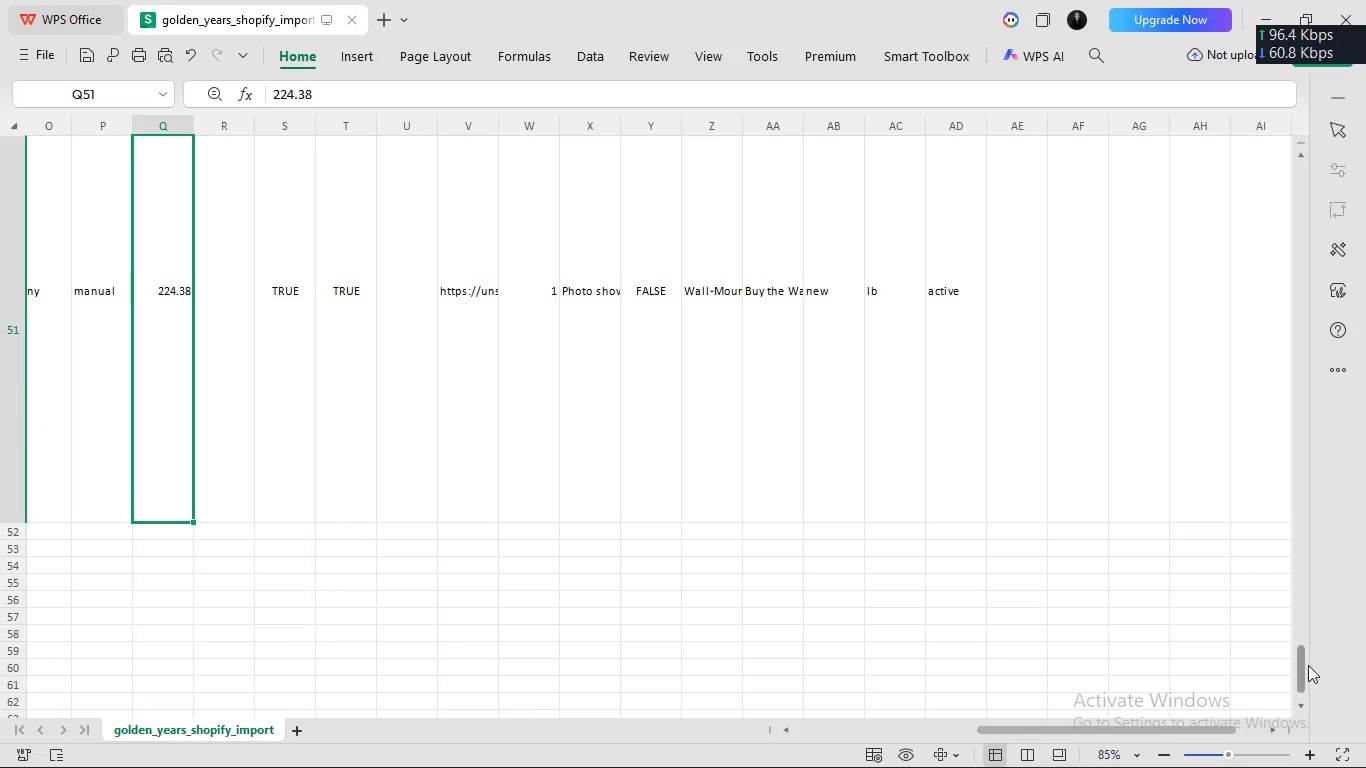 
left_click_drag(start_coordinate=[1308, 679], to_coordinate=[1300, 504])
 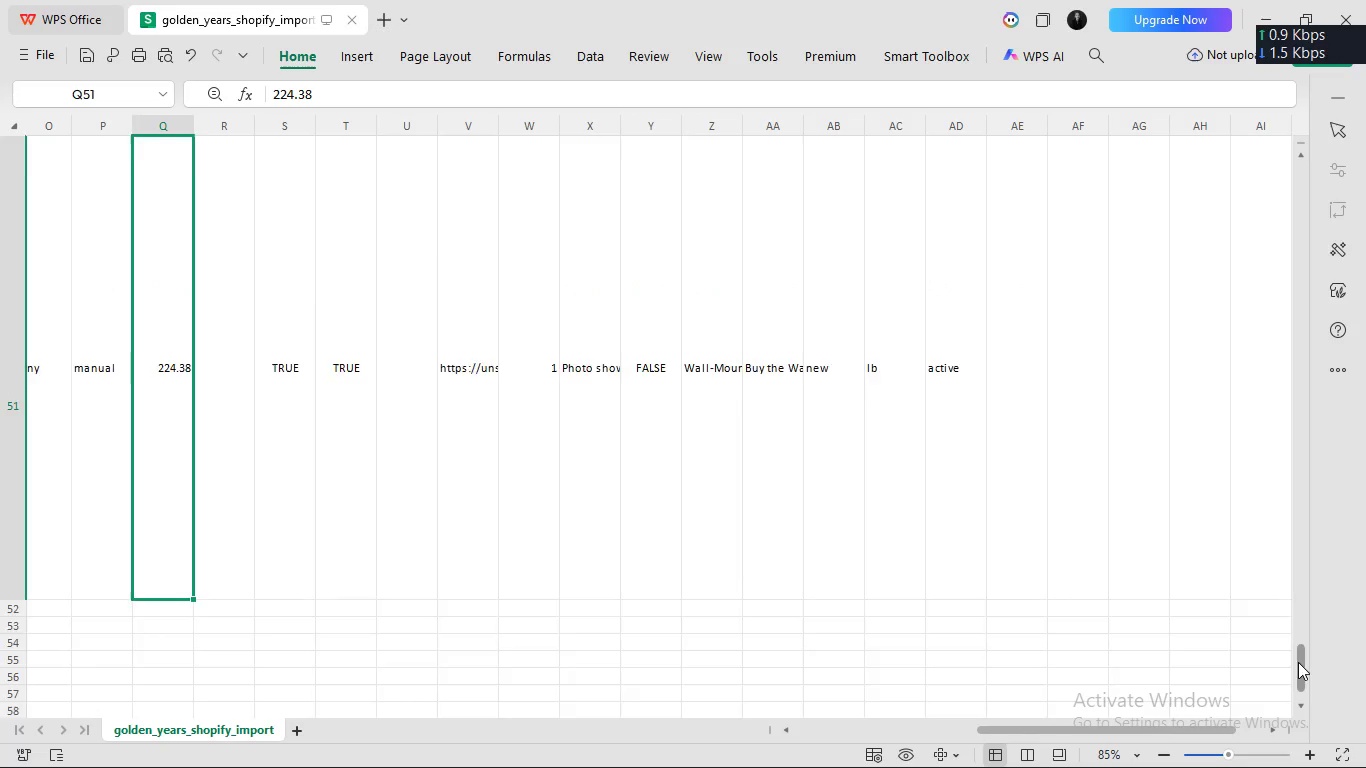 
left_click_drag(start_coordinate=[1298, 664], to_coordinate=[1303, 126])
 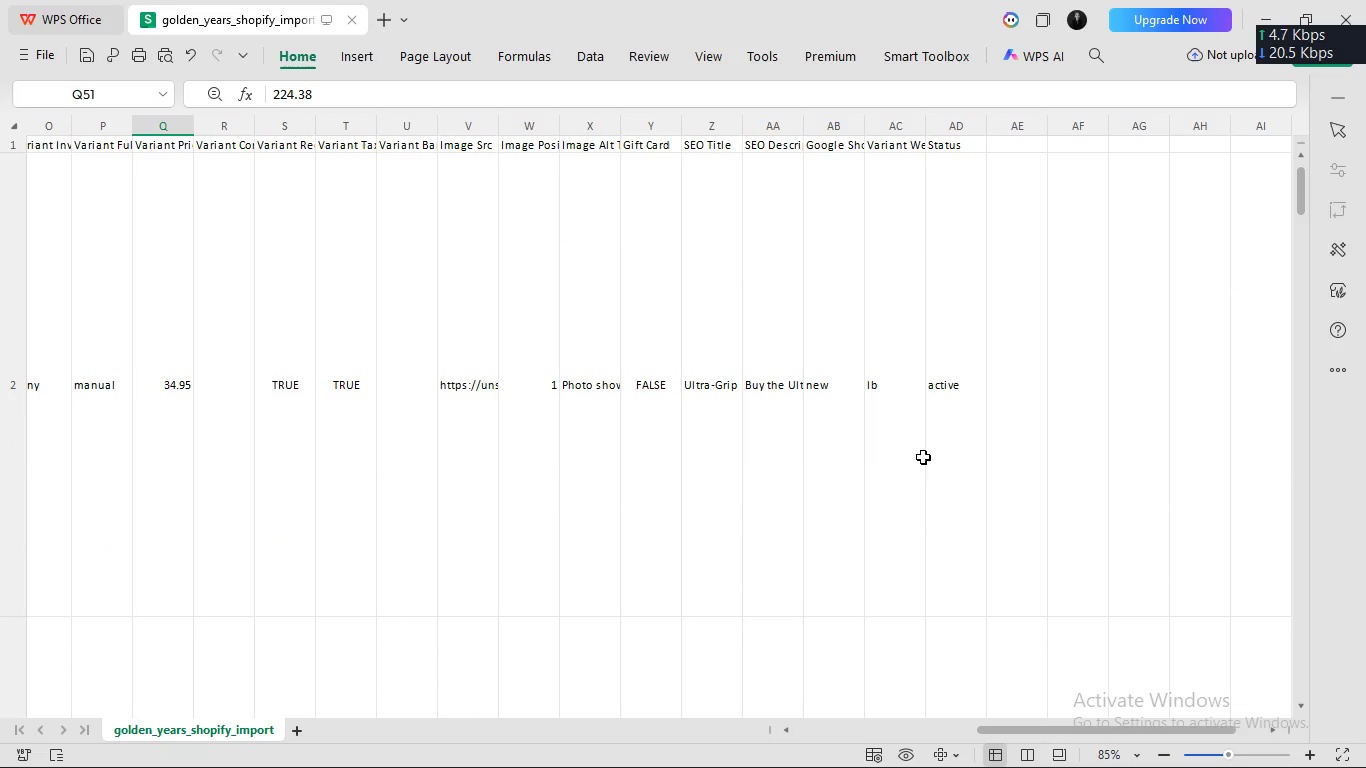 
scroll: coordinate [1305, 513], scroll_direction: up, amount: 6.0
 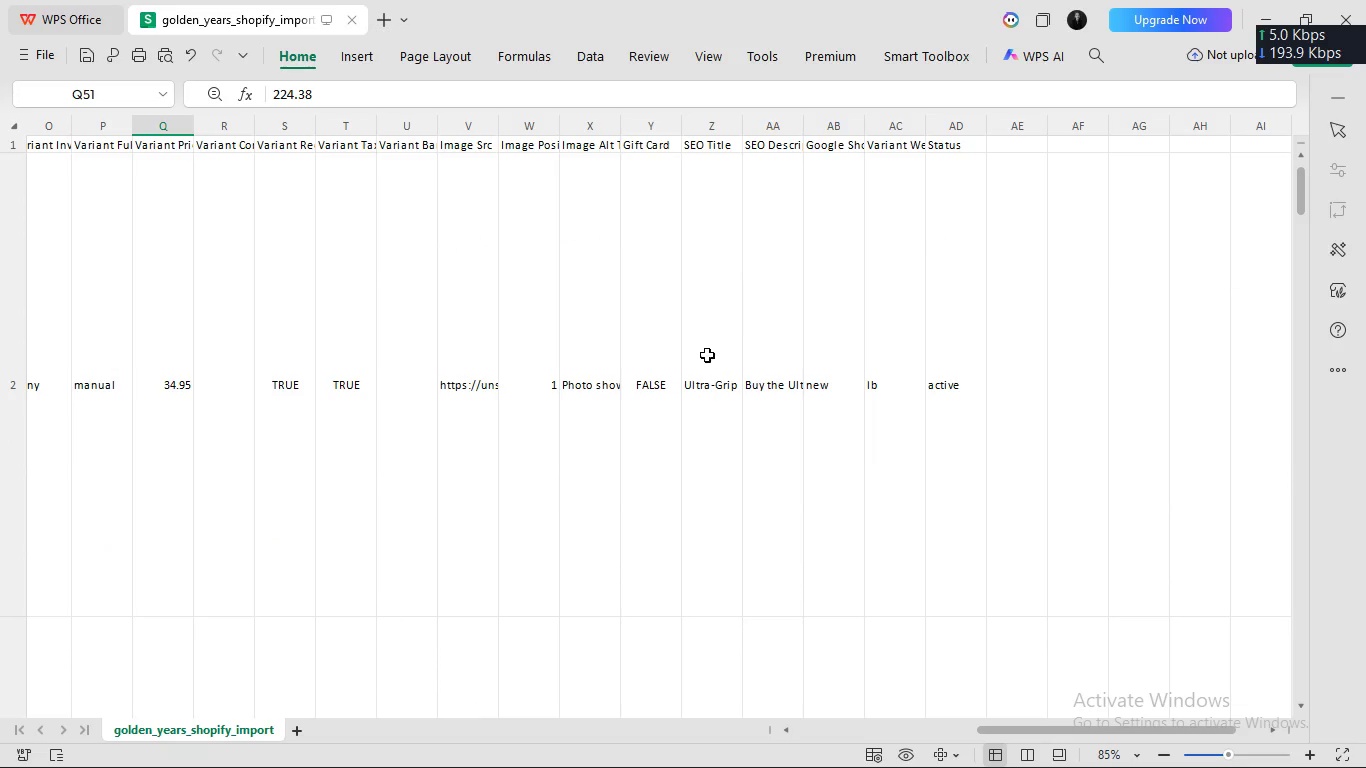 
left_click([580, 358])
 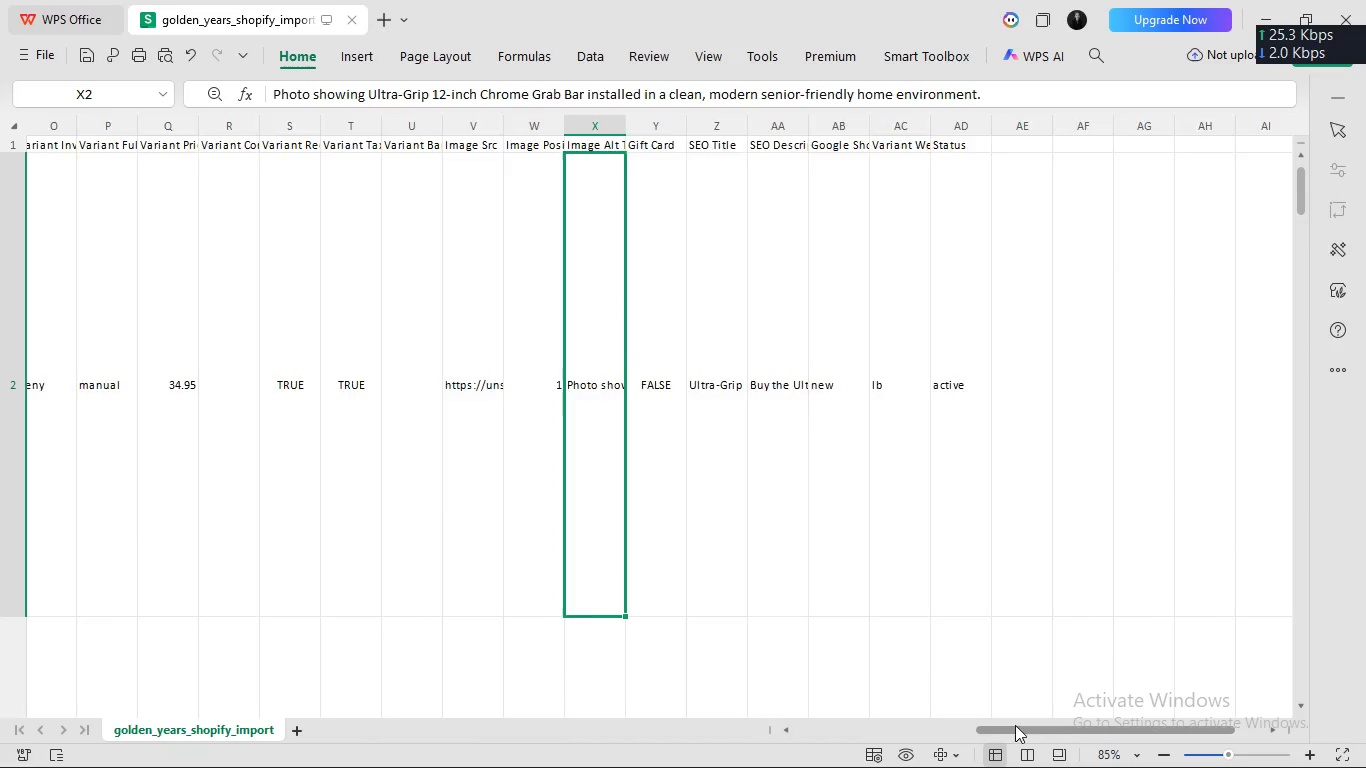 
left_click_drag(start_coordinate=[1023, 725], to_coordinate=[859, 747])
 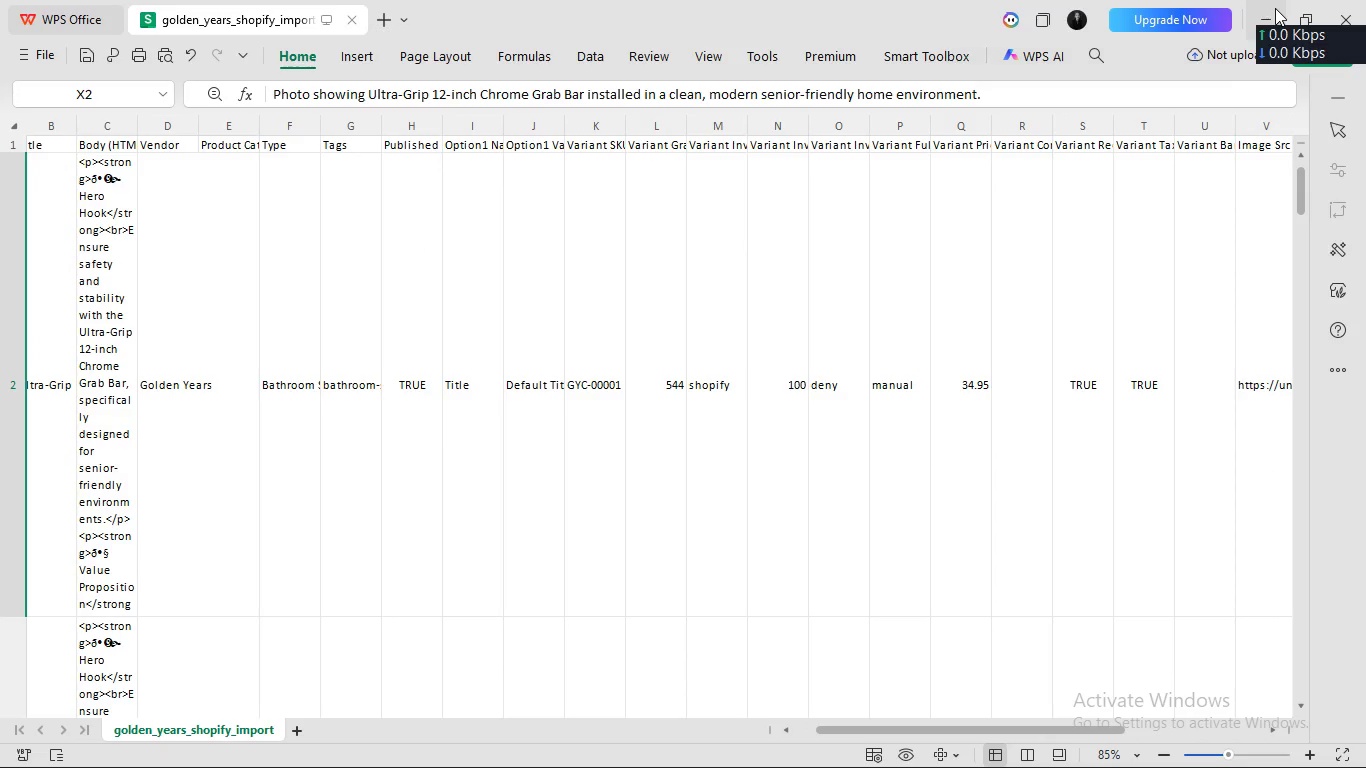 
left_click([1275, 8])
 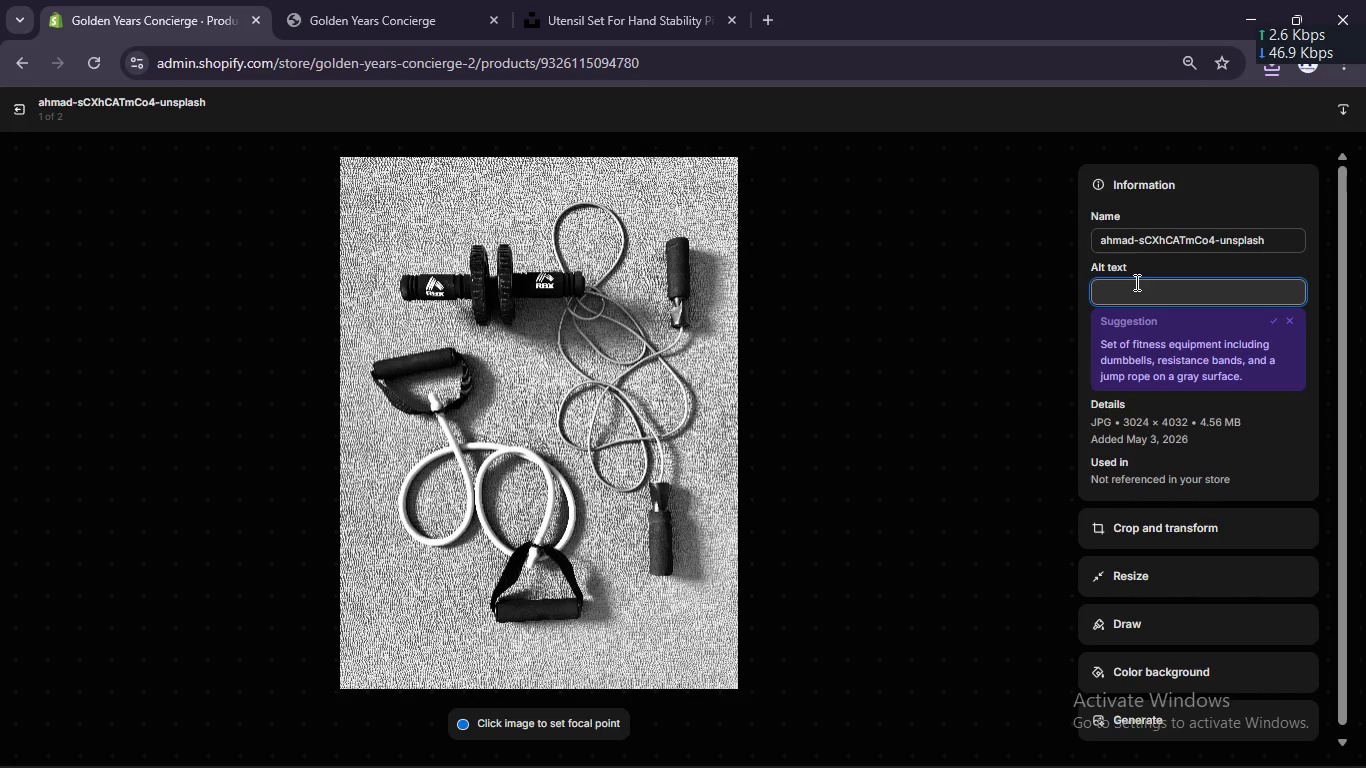 
key(Control+V)
 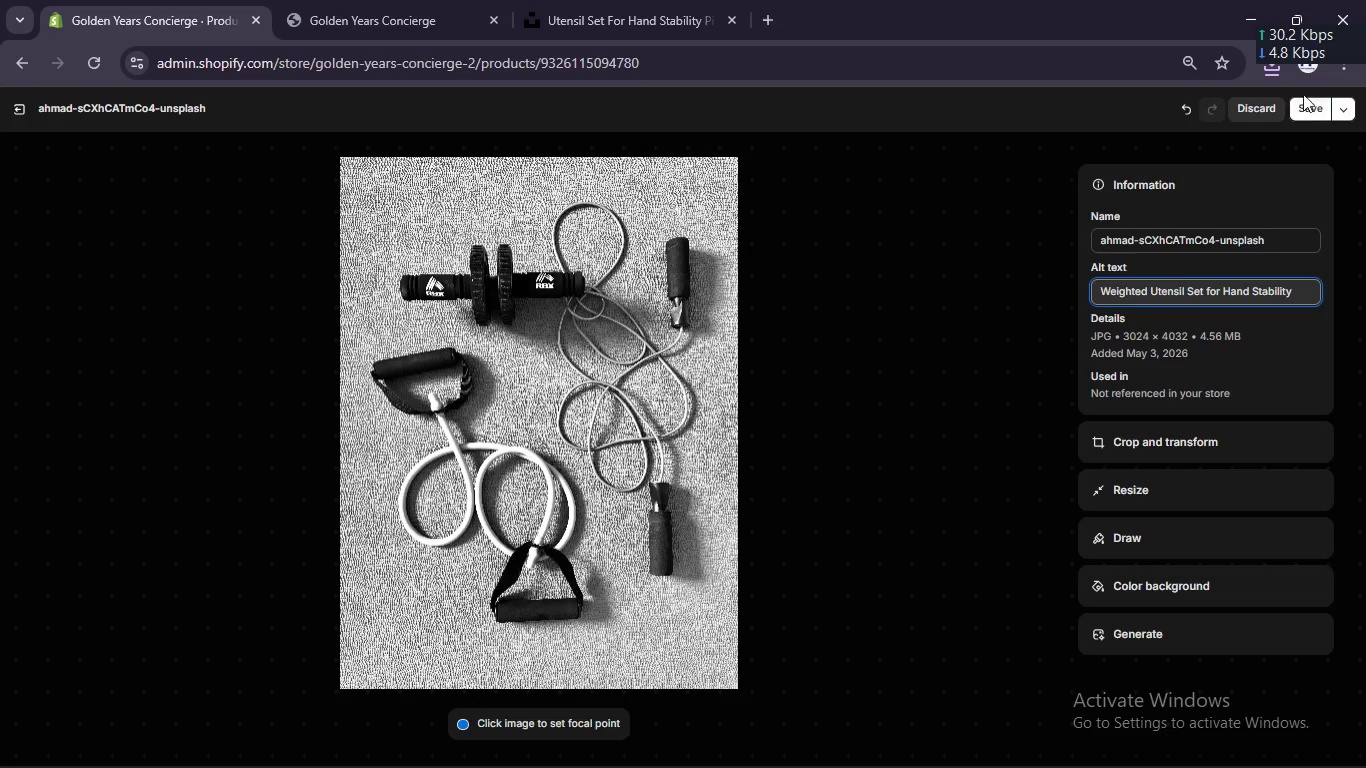 
left_click([1307, 102])
 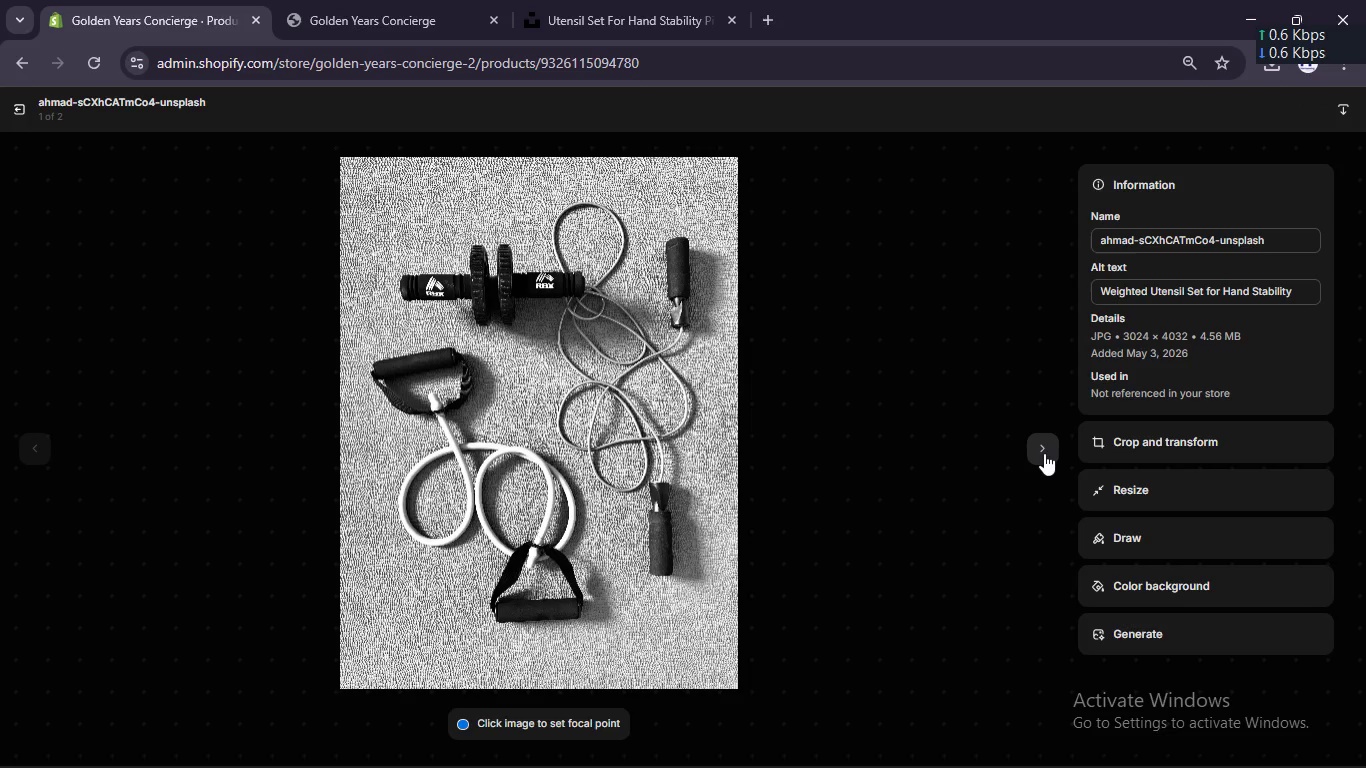 
left_click([1044, 453])
 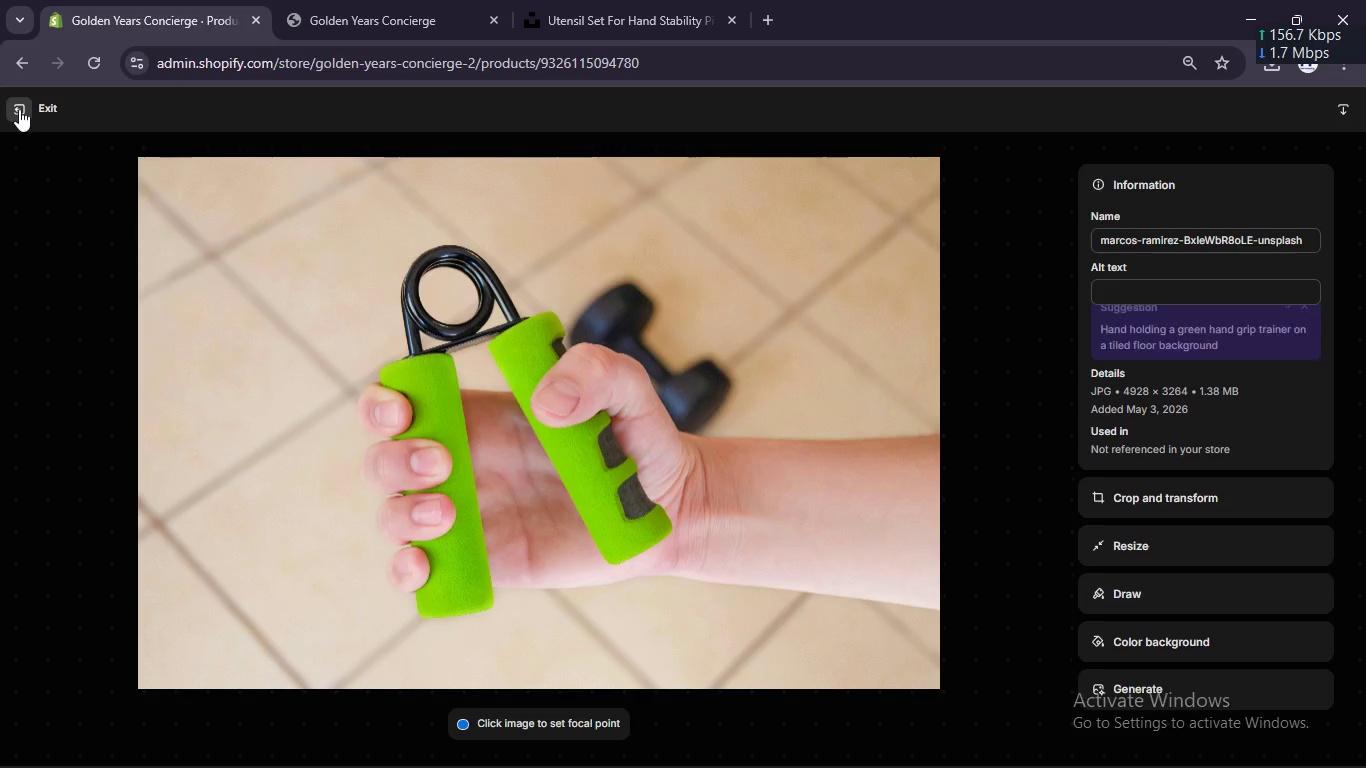 
wait(5.75)
 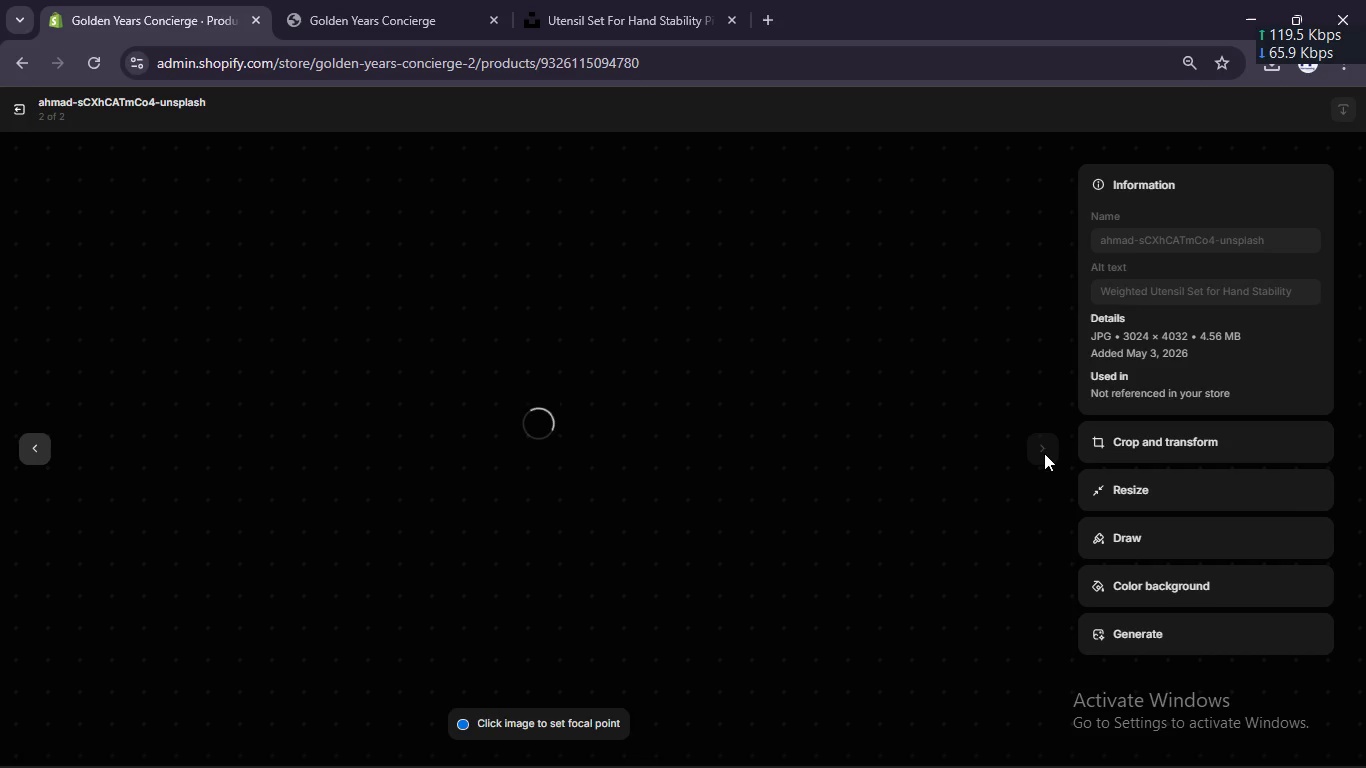 
left_click([19, 109])
 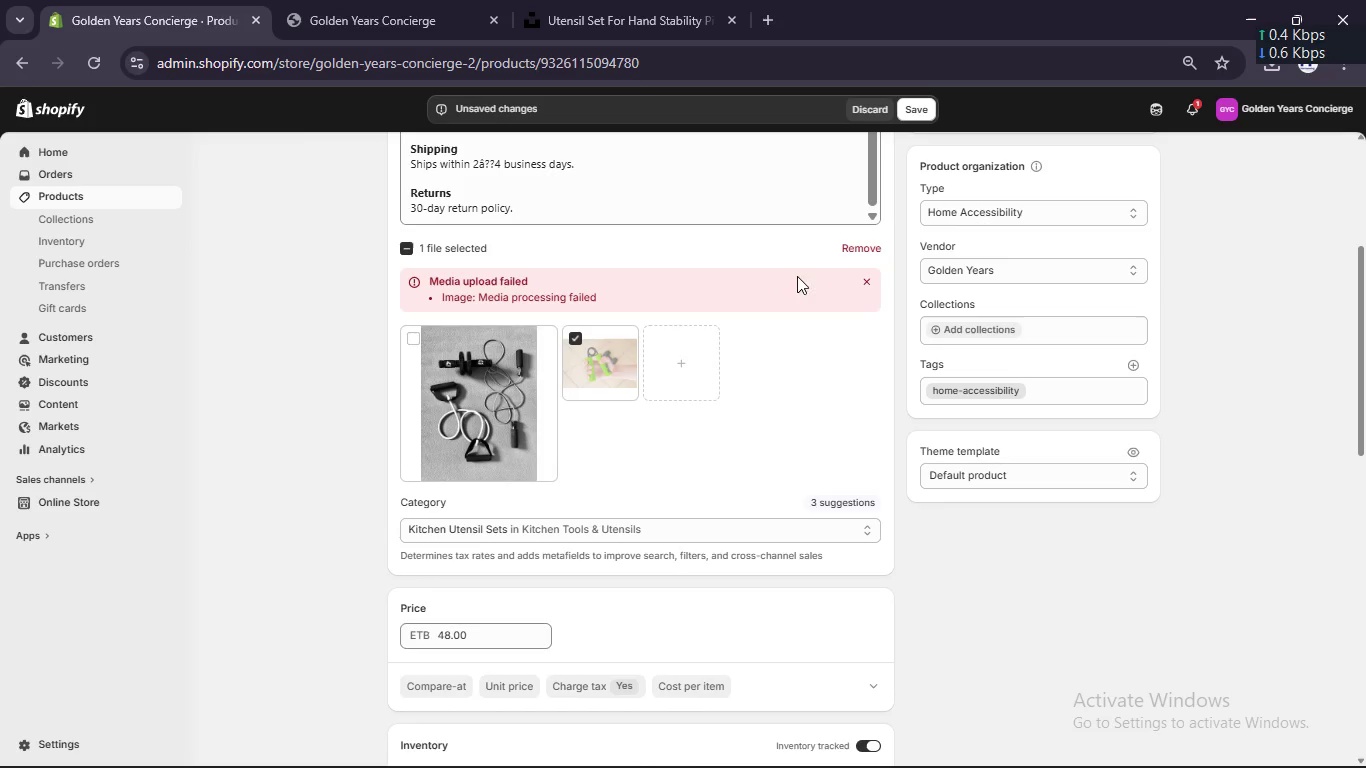 
double_click([851, 239])
 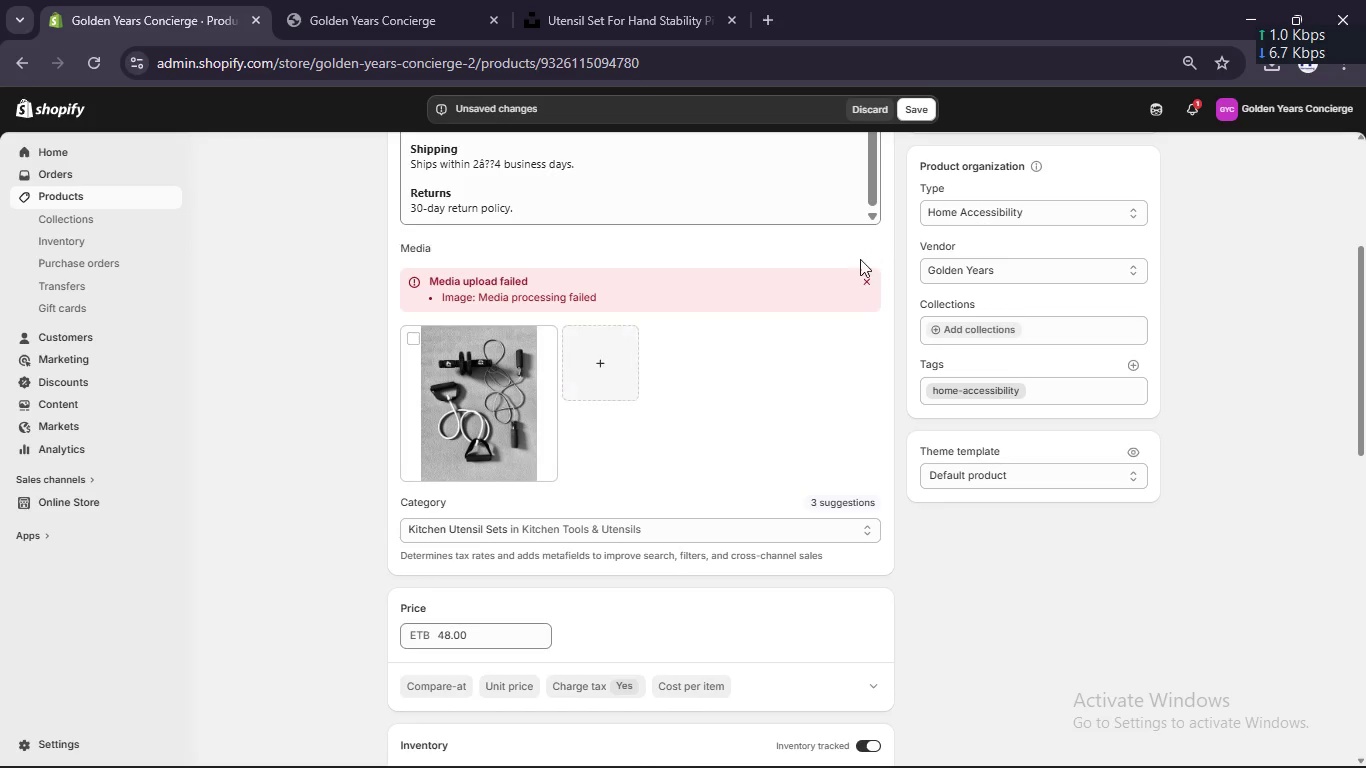 
left_click([857, 245])
 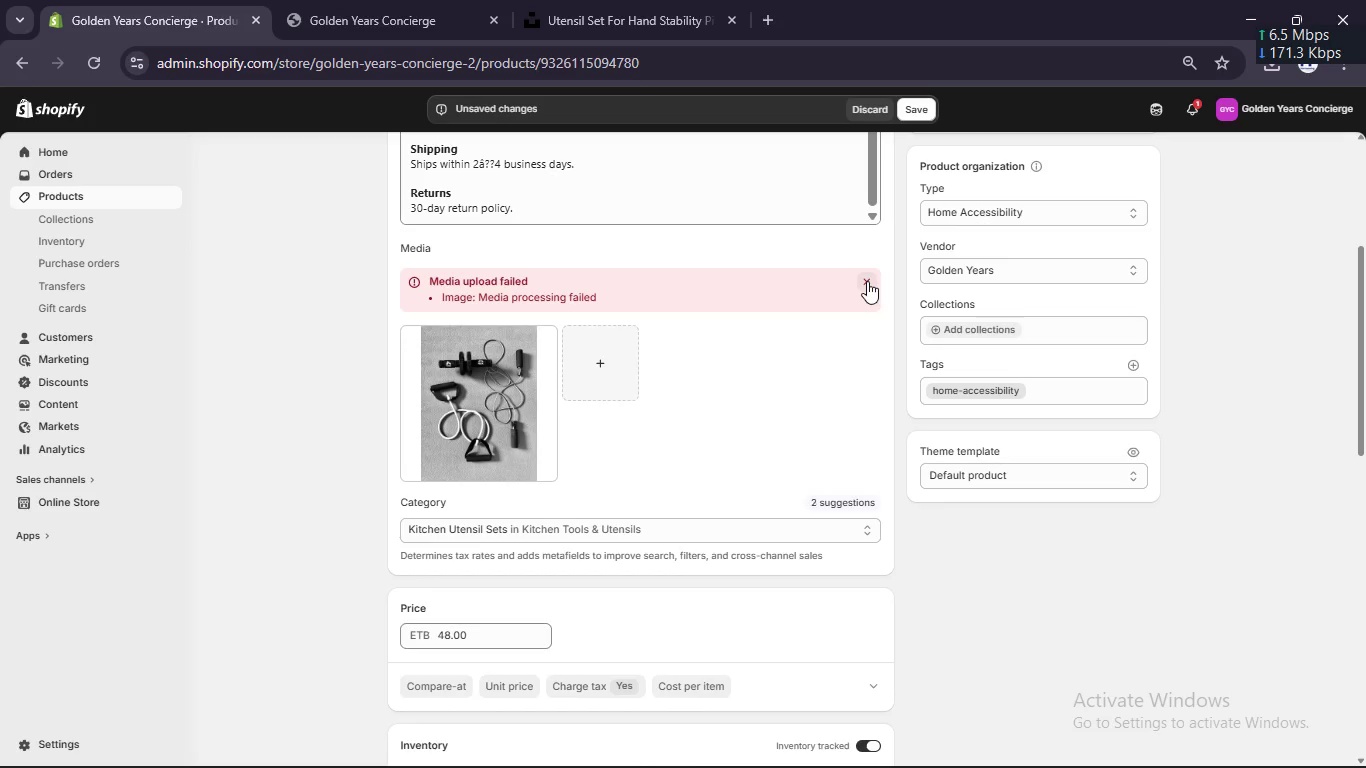 
left_click([867, 281])
 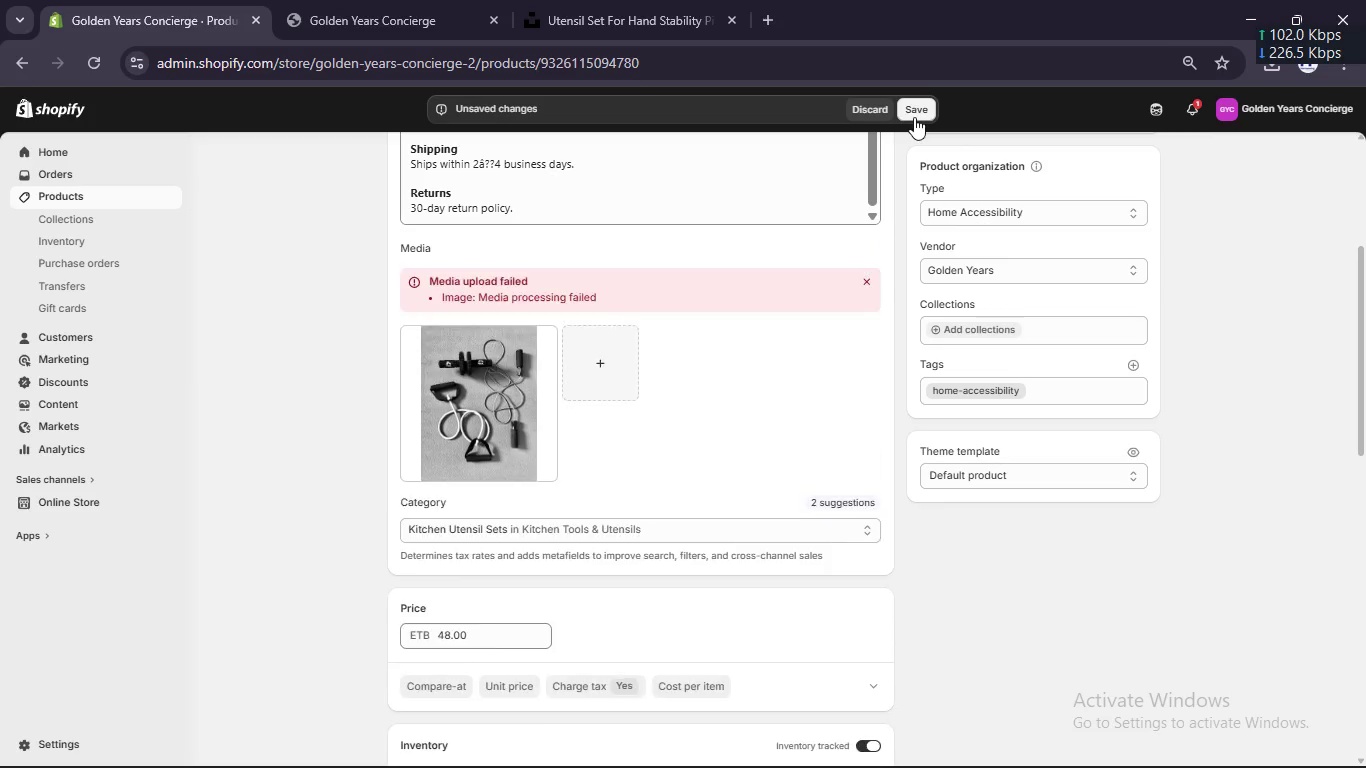 
left_click([914, 117])
 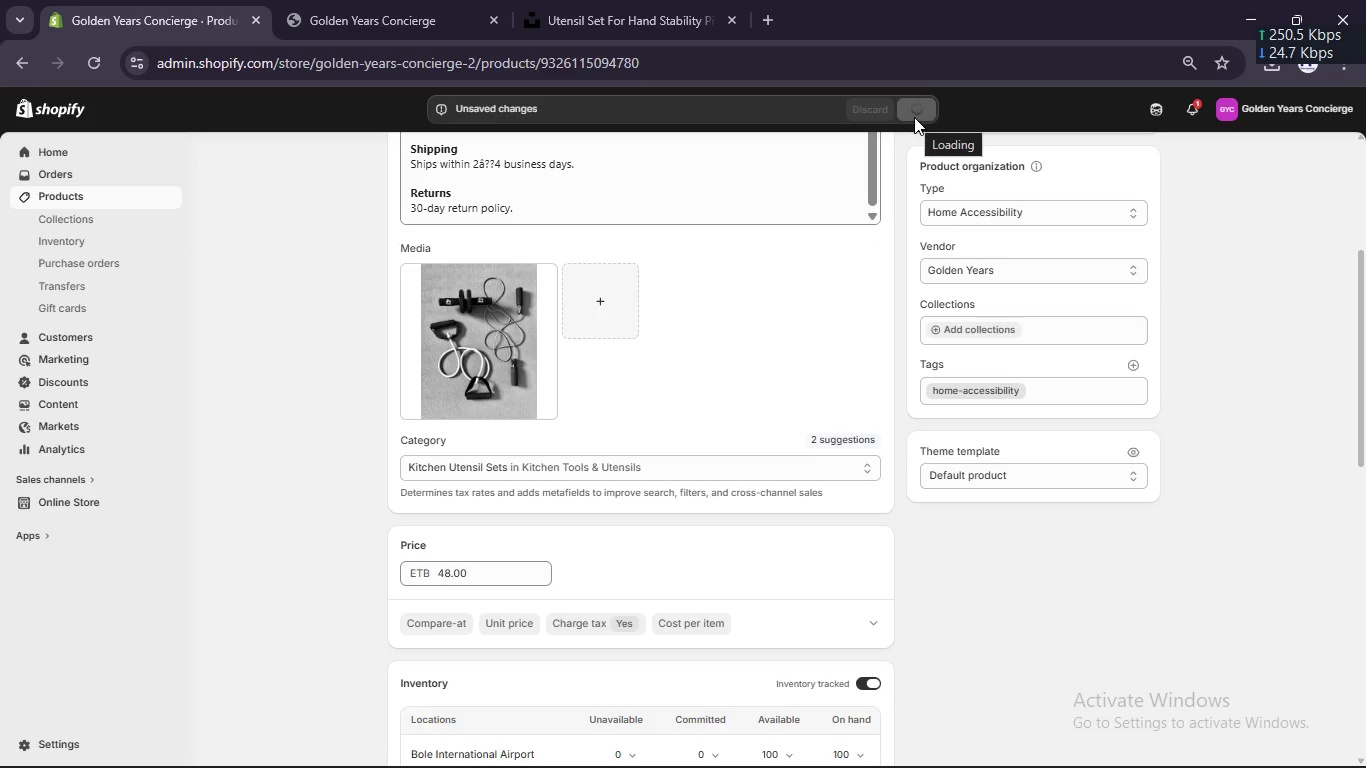 
wait(8.0)
 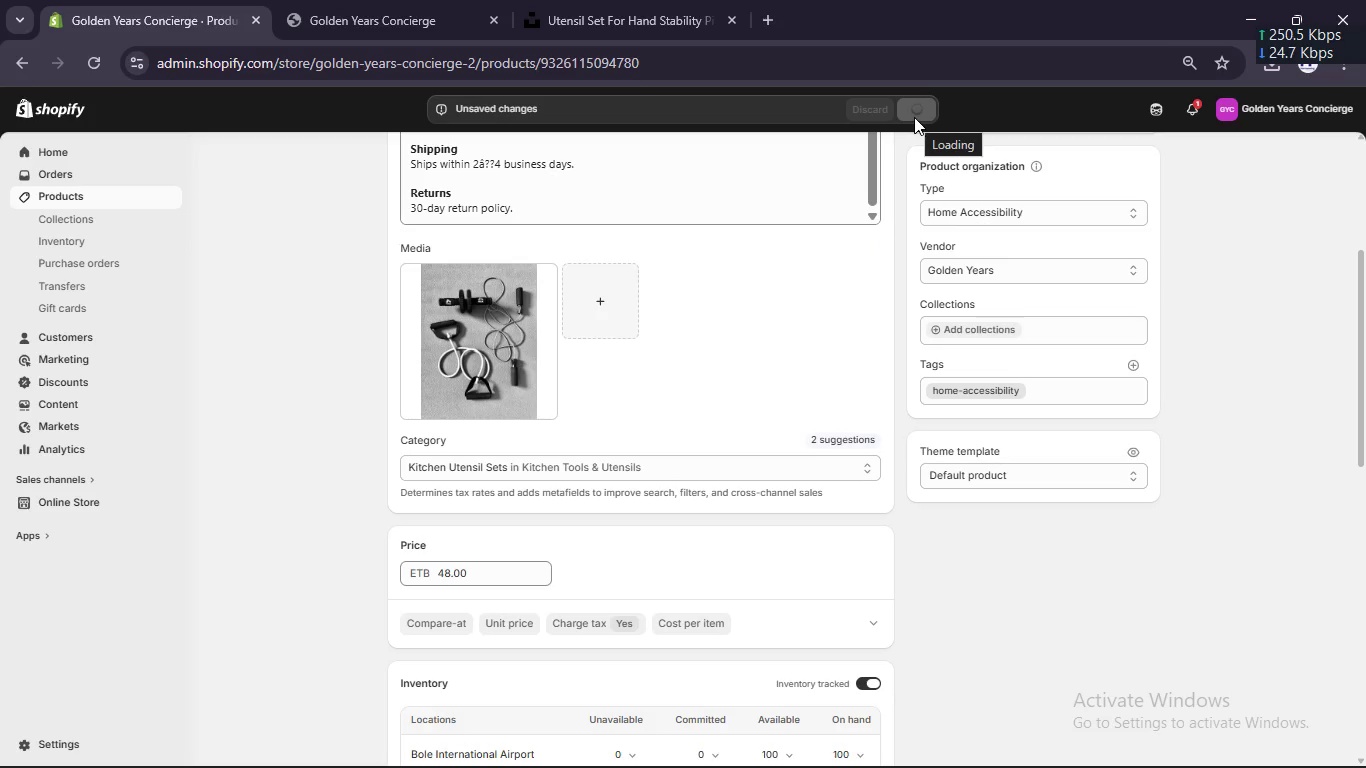 
scroll: coordinate [192, 511], scroll_direction: up, amount: 7.0
 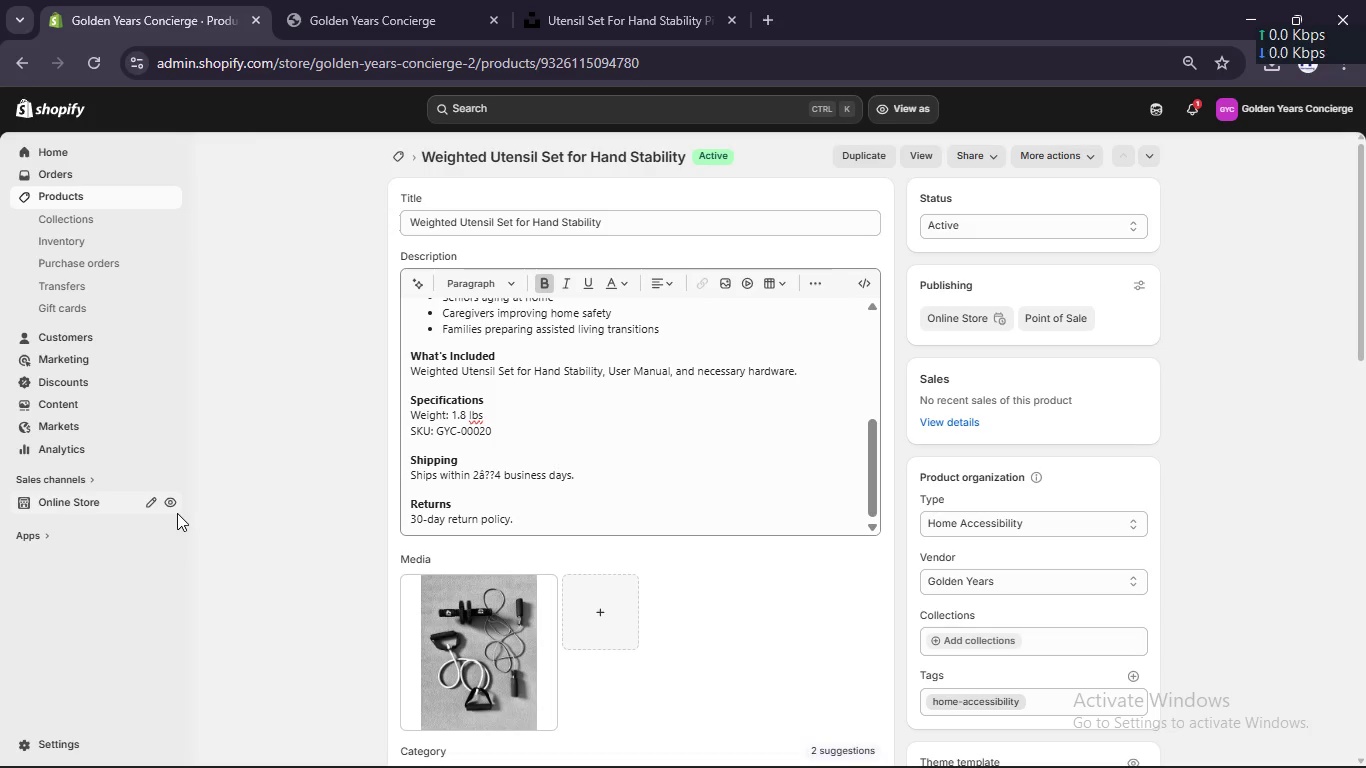 
wait(8.77)
 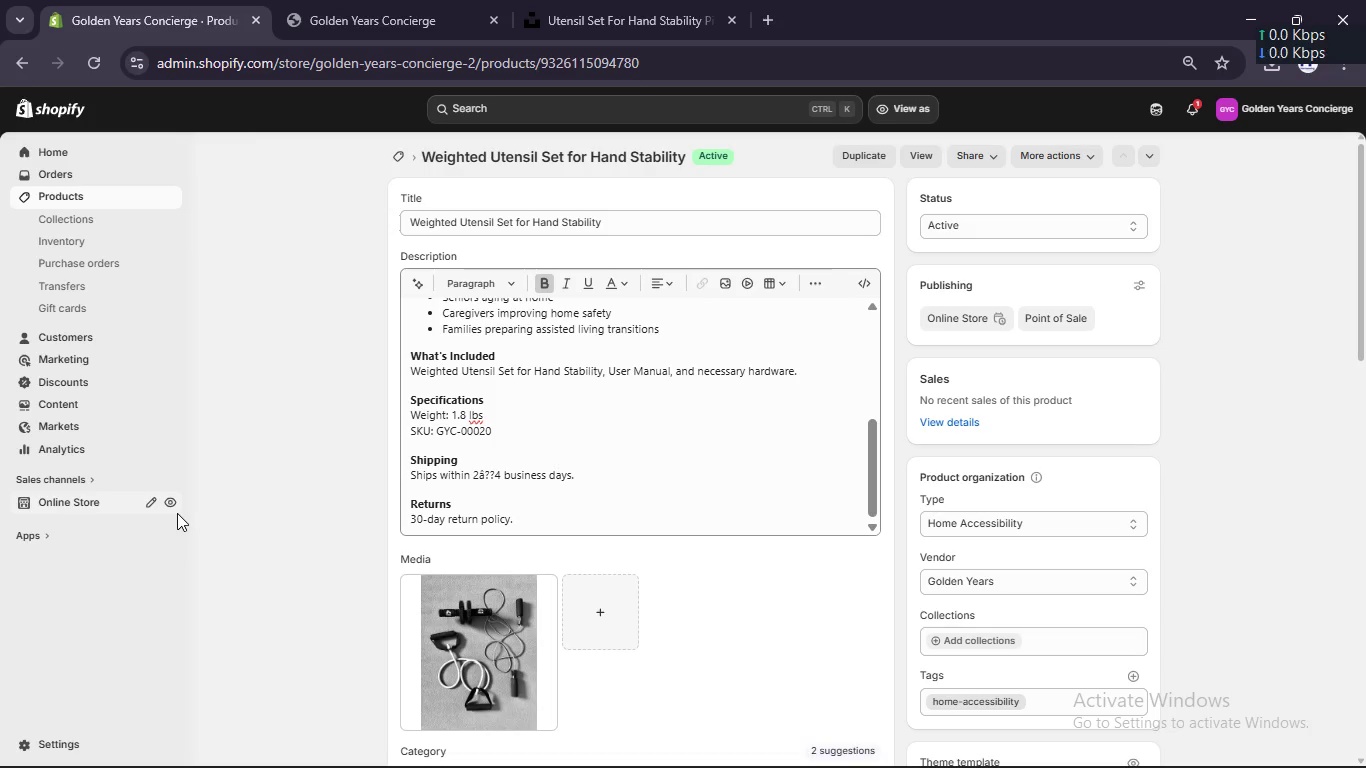 
left_click([396, 163])
 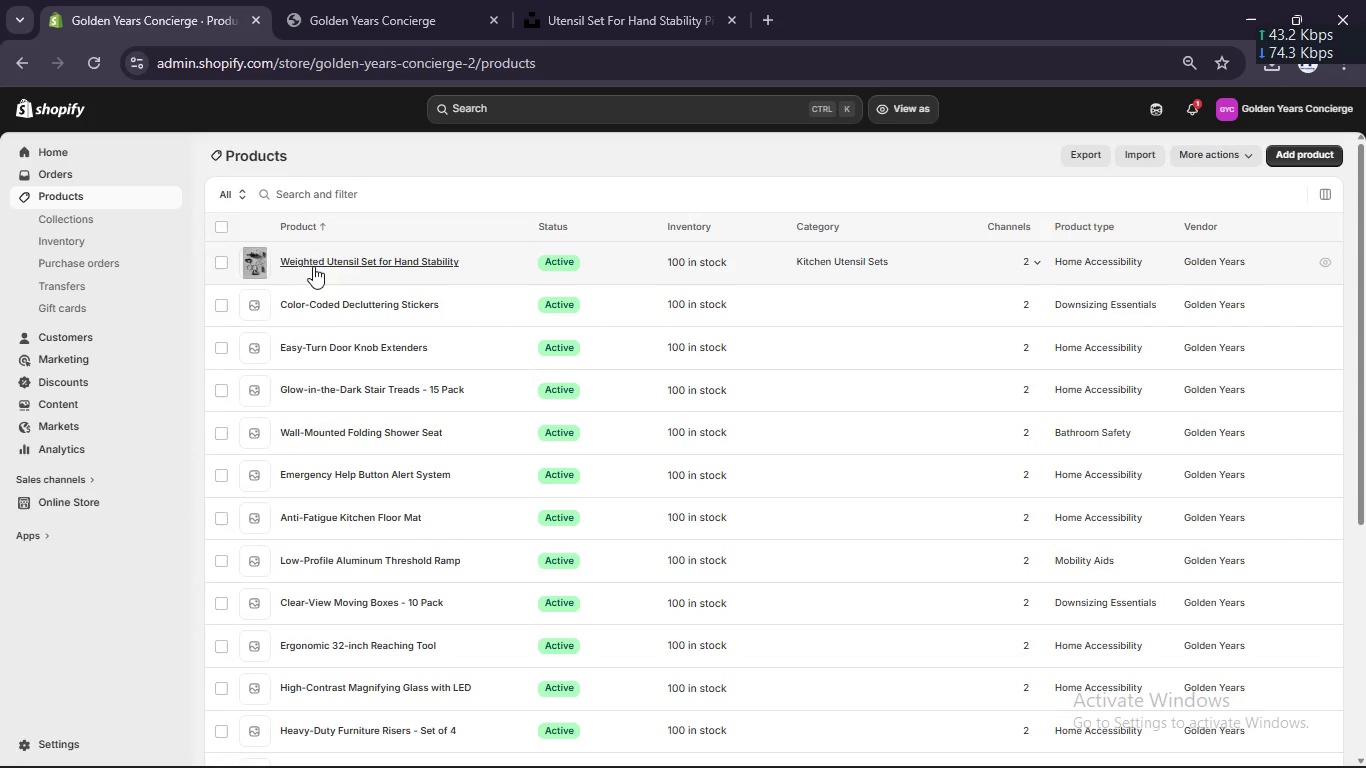 
left_click([326, 308])
 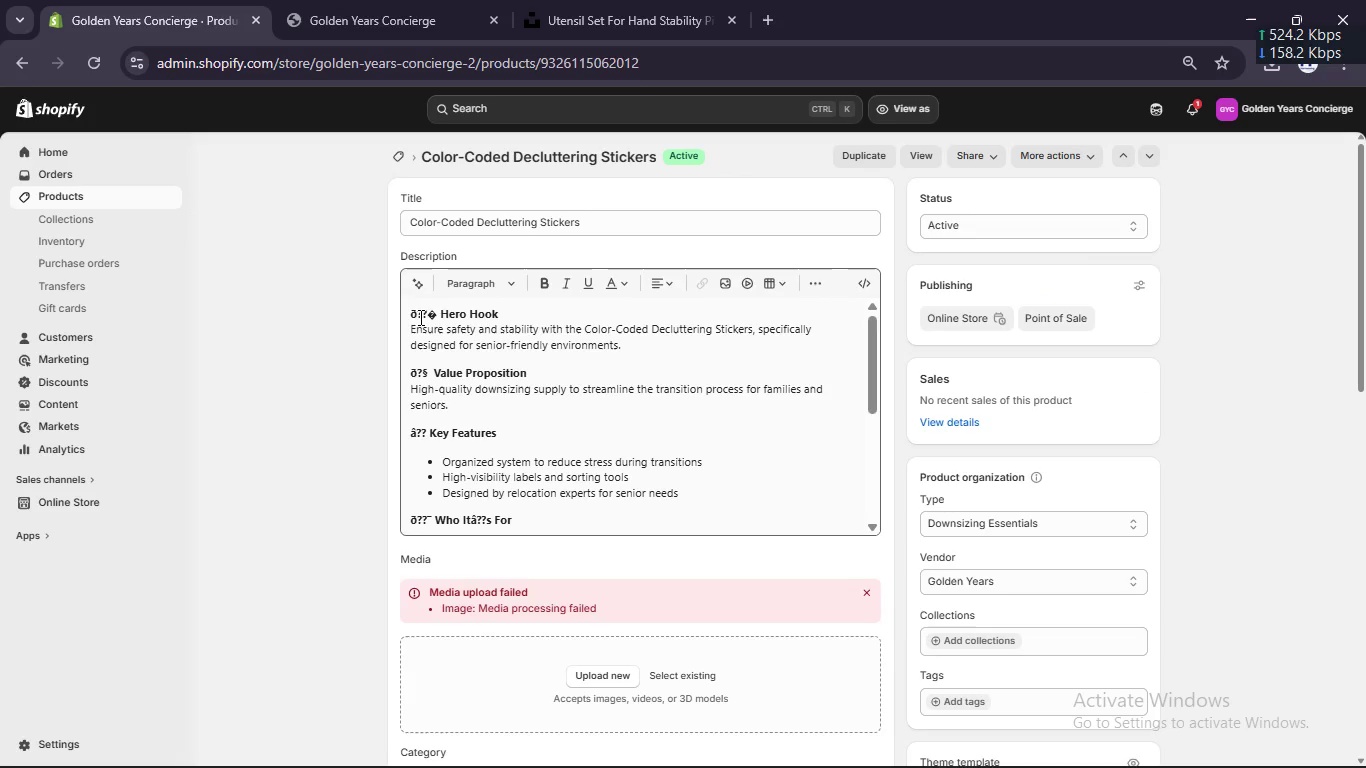 
left_click([441, 314])
 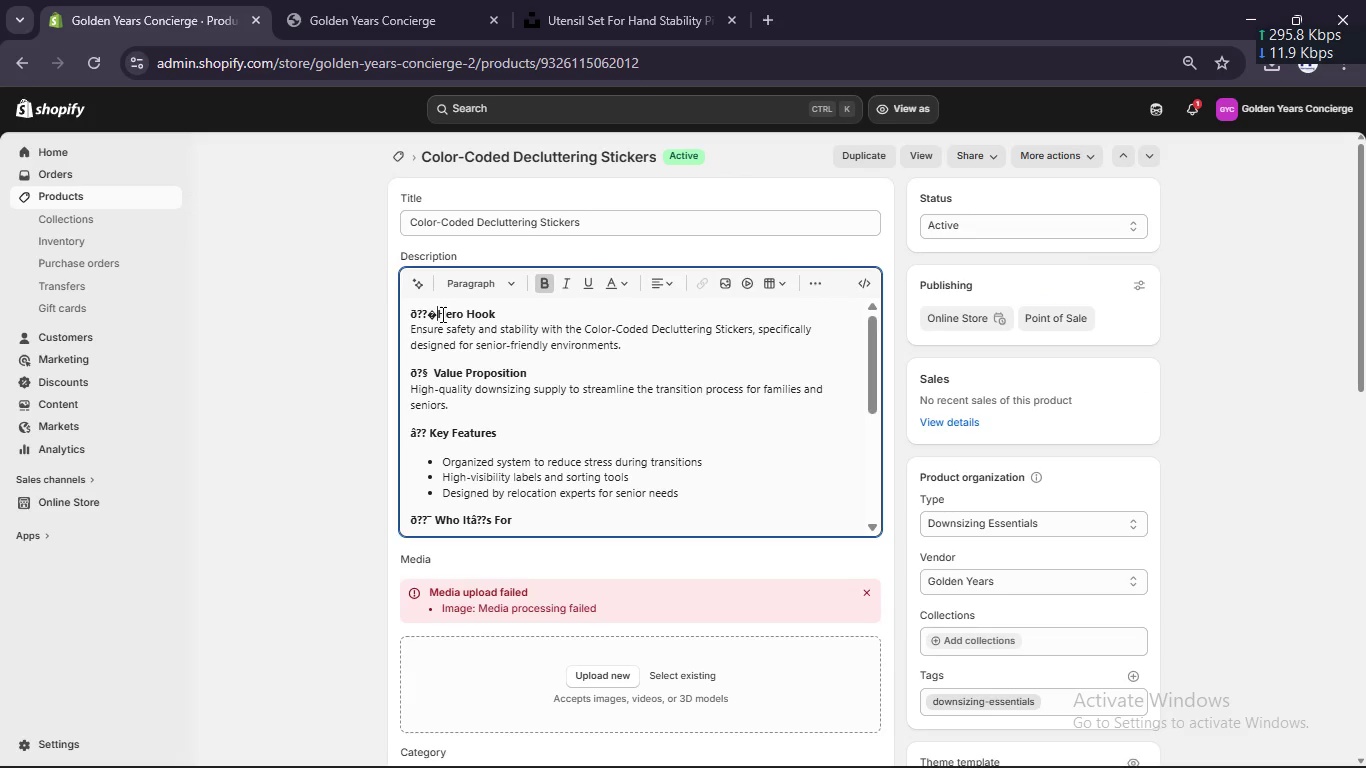 
key(Backspace)
 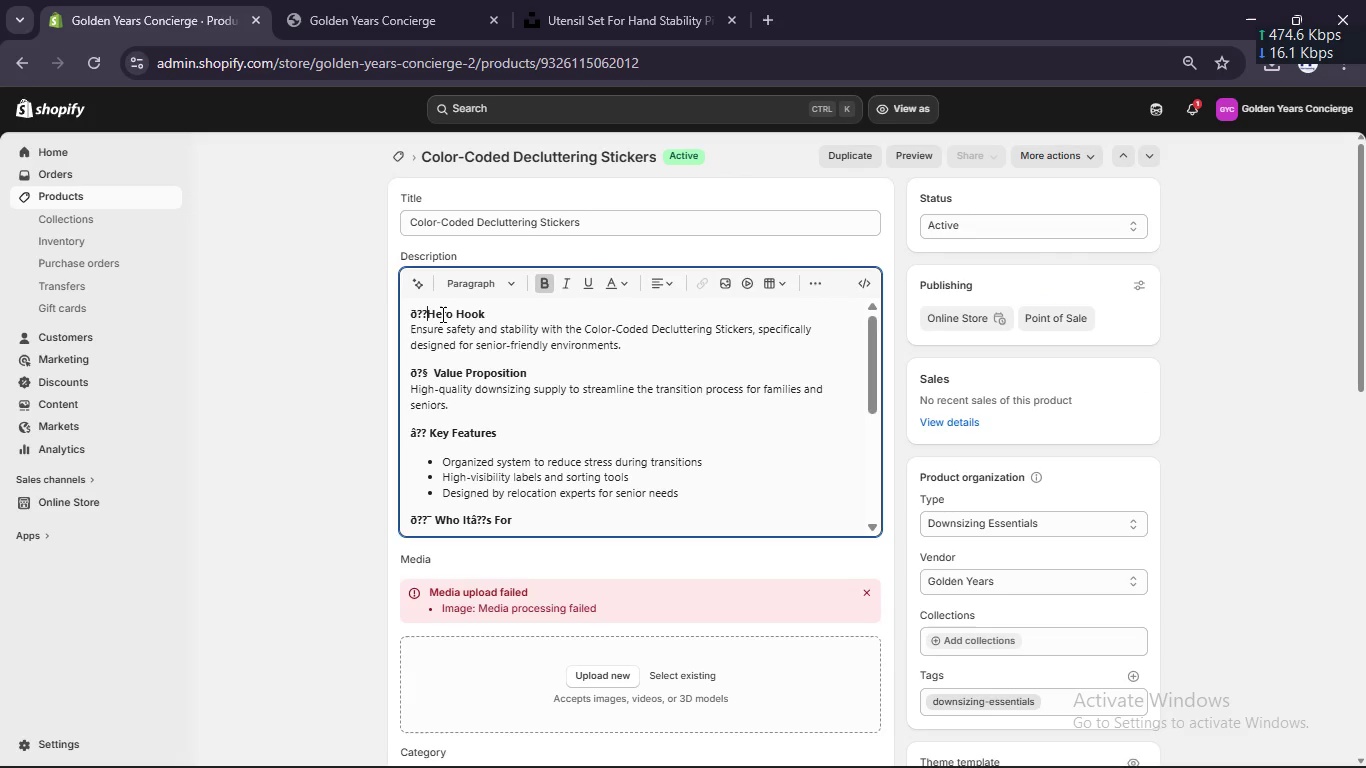 
key(Backspace)
 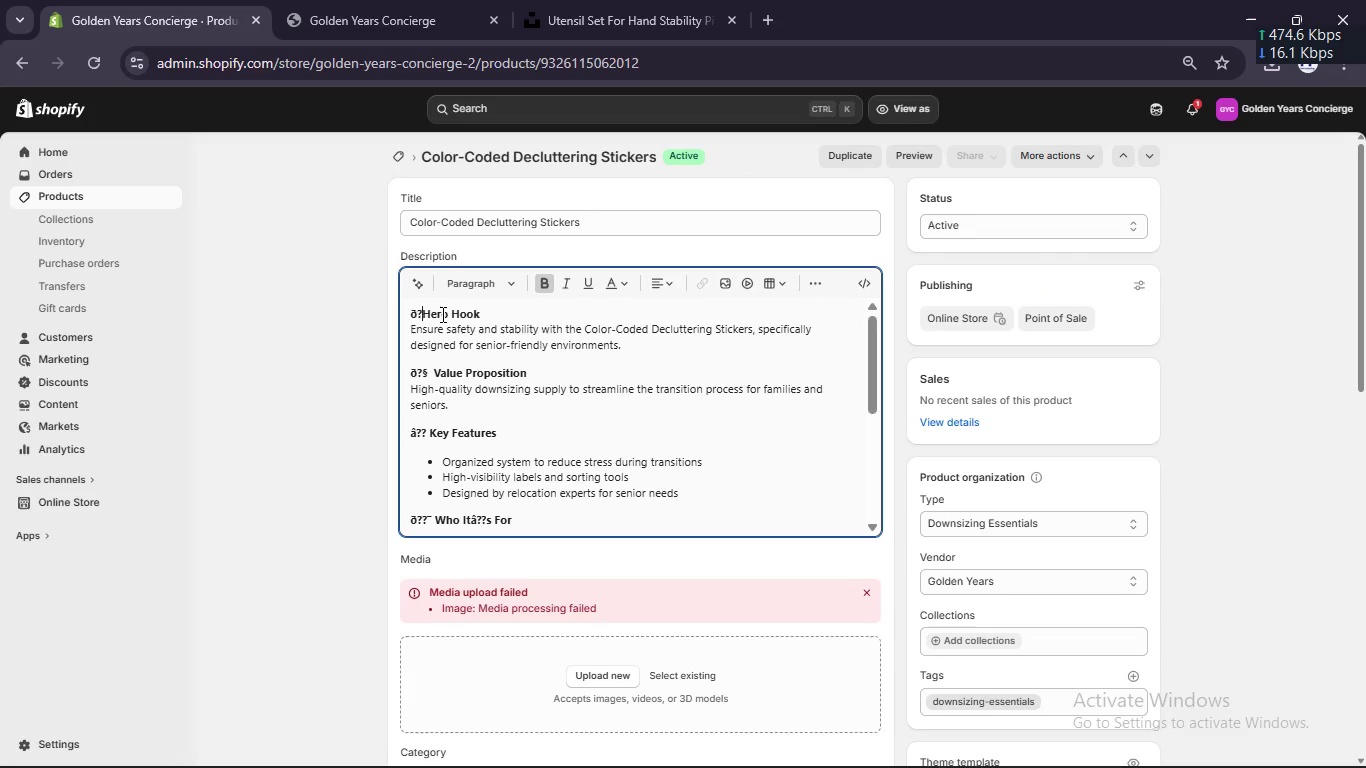 
key(Backspace)
 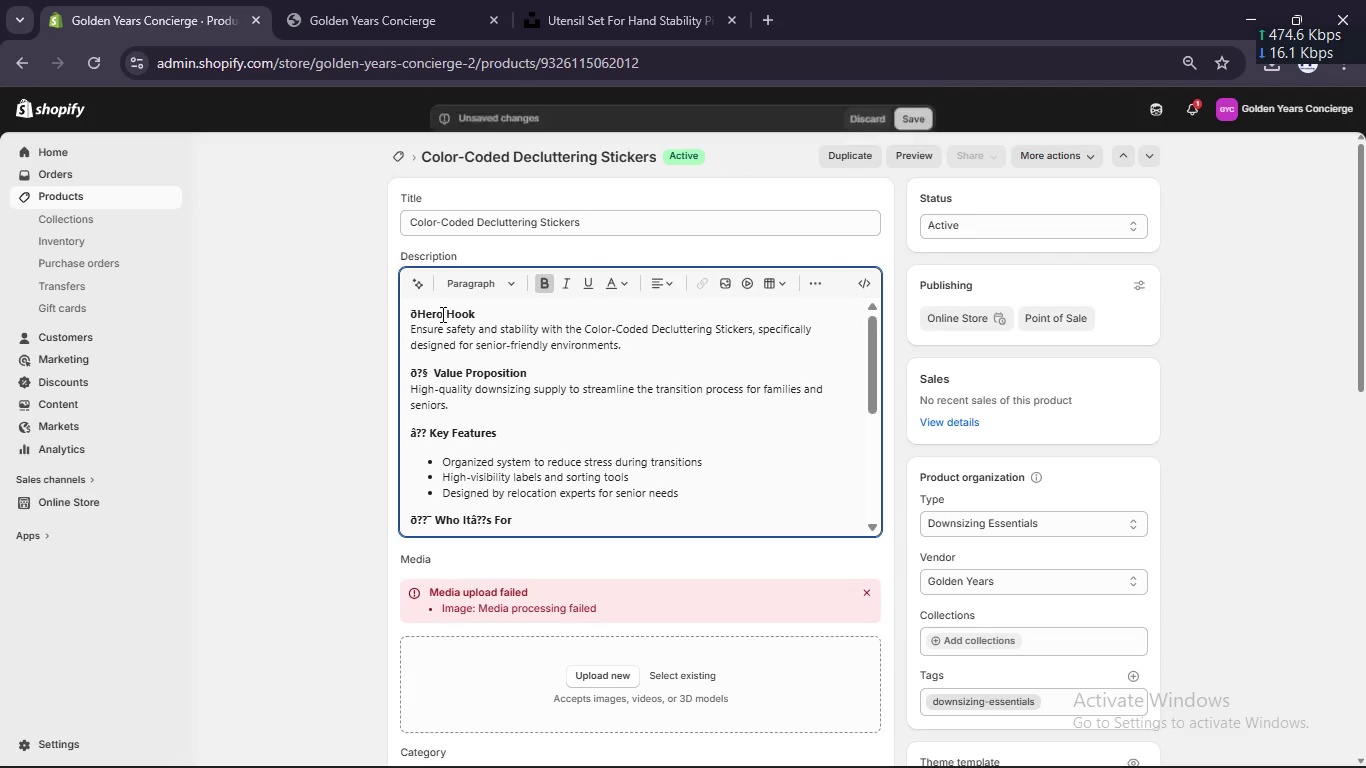 
key(Backspace)
 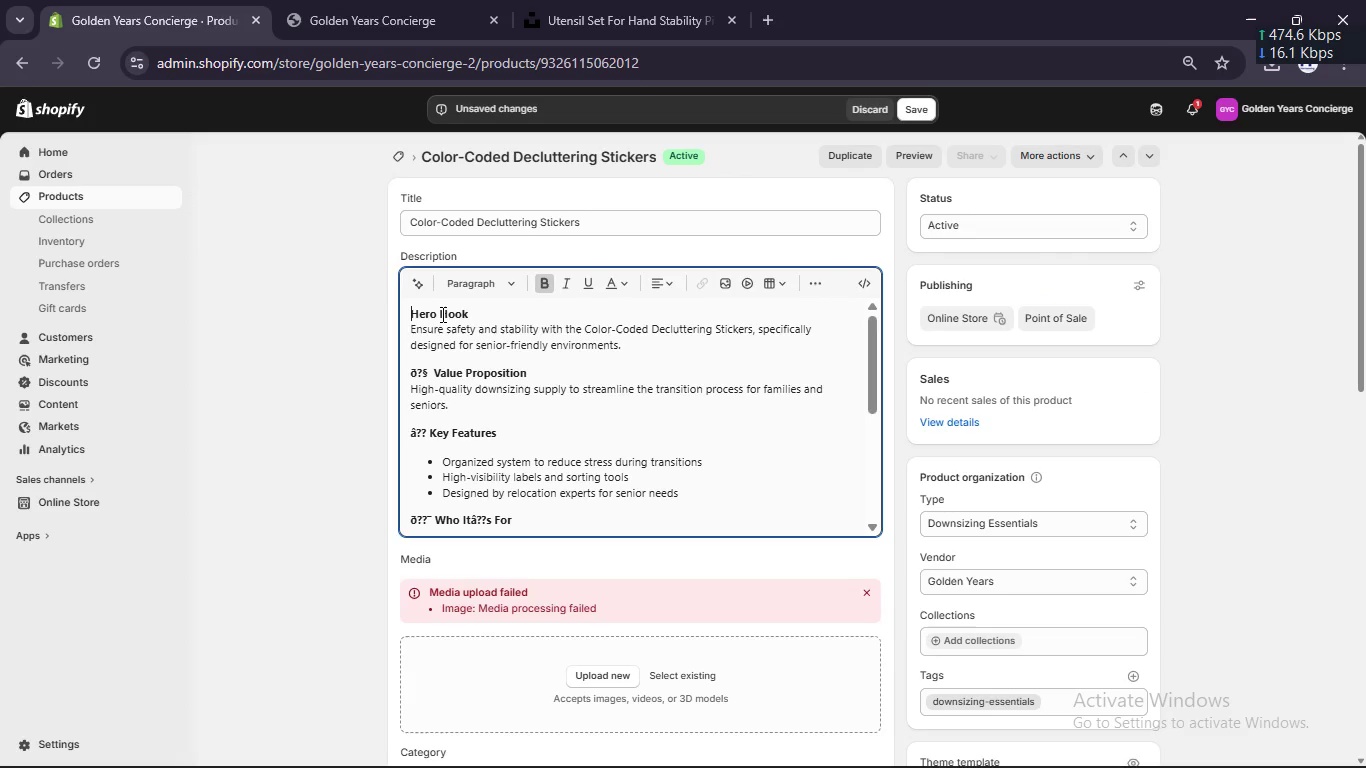 
key(Backspace)
 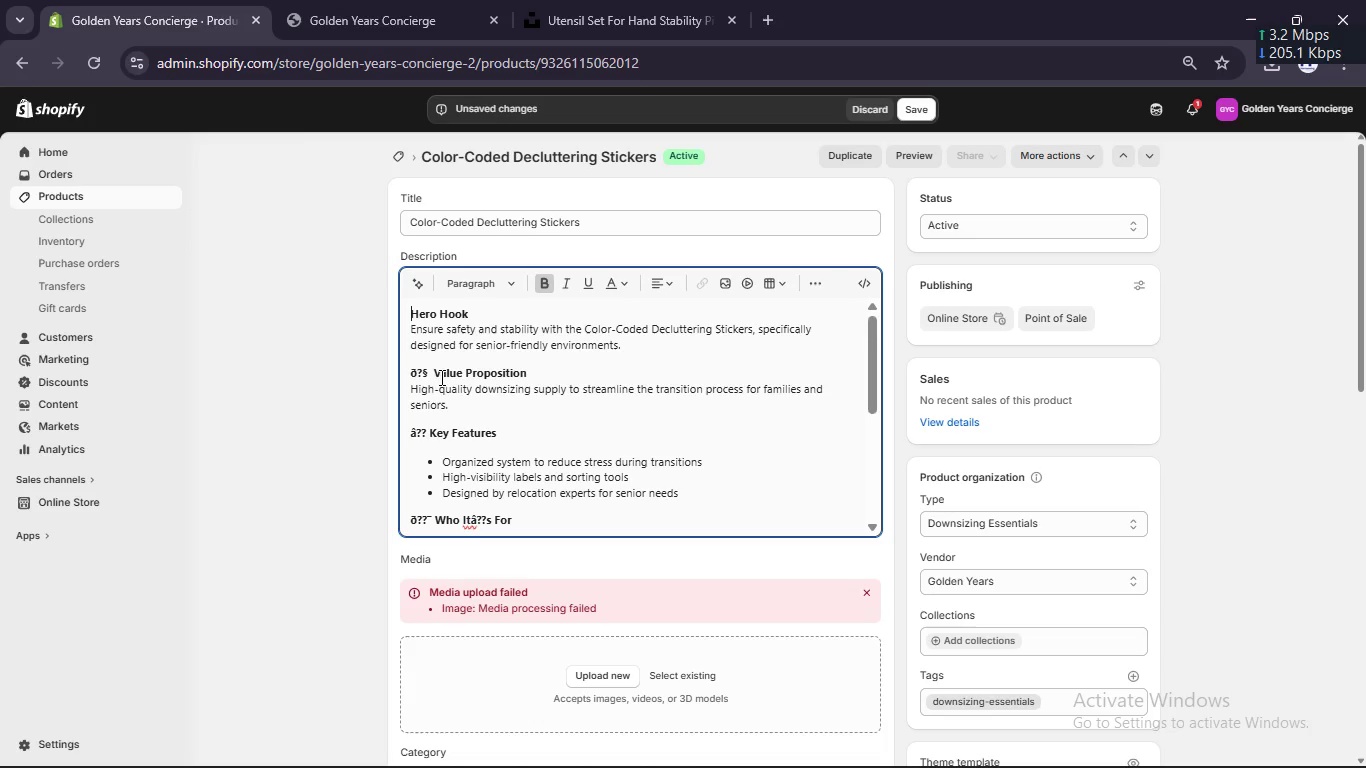 
left_click([430, 370])
 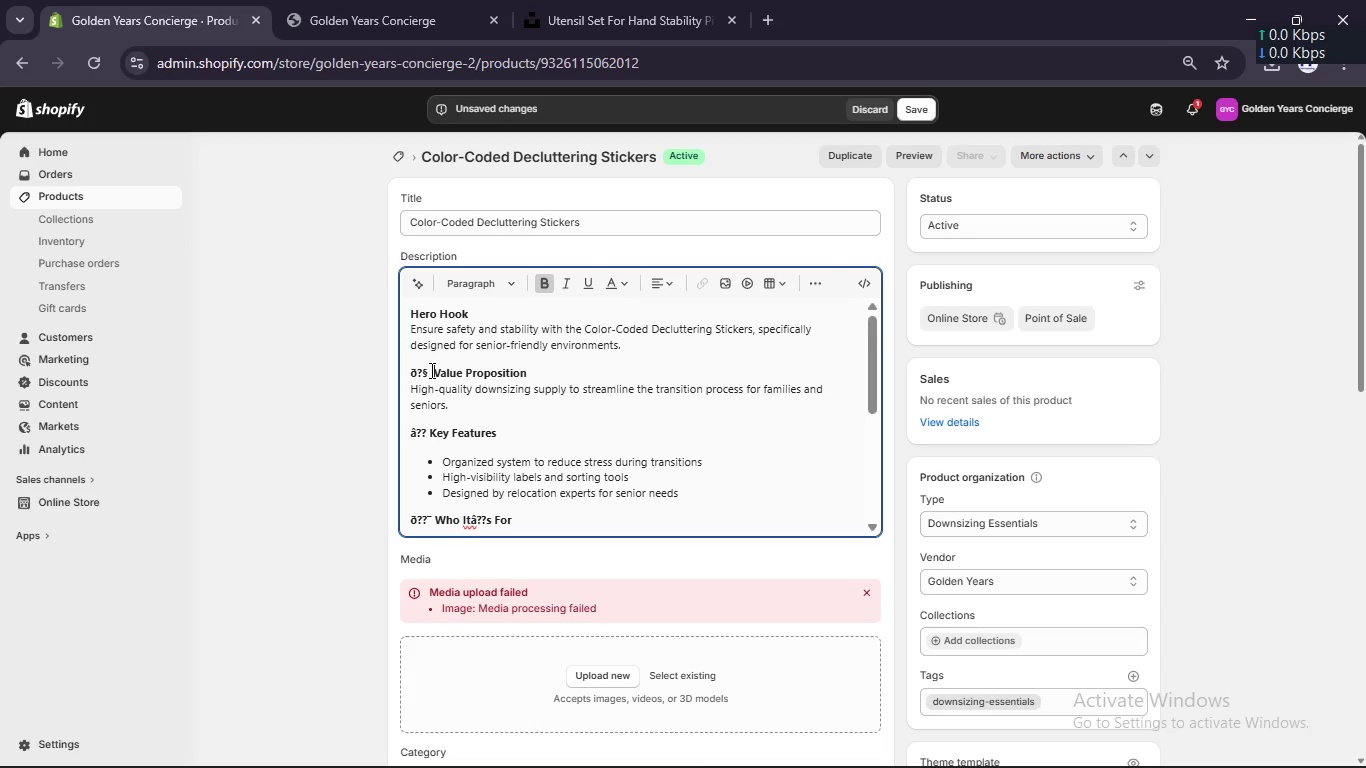 
key(ArrowRight)
 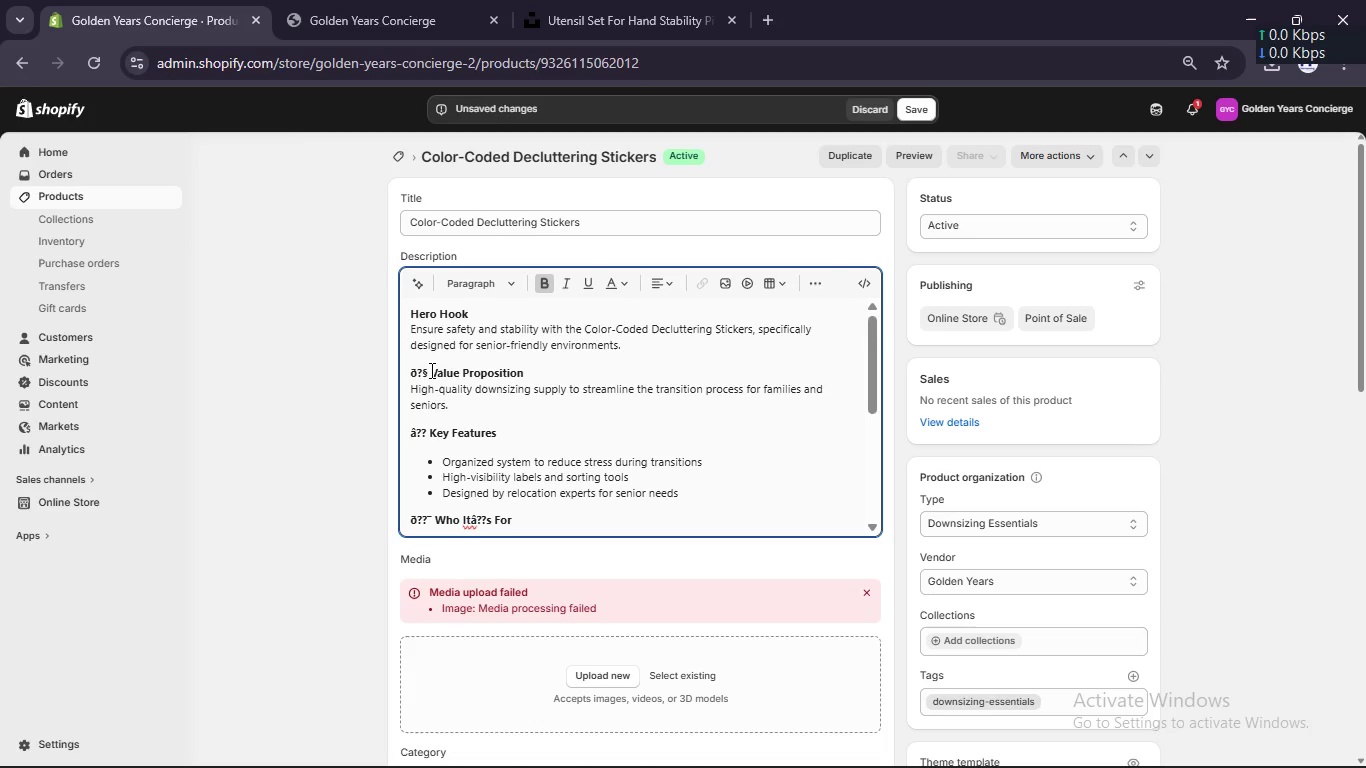 
key(Backspace)
 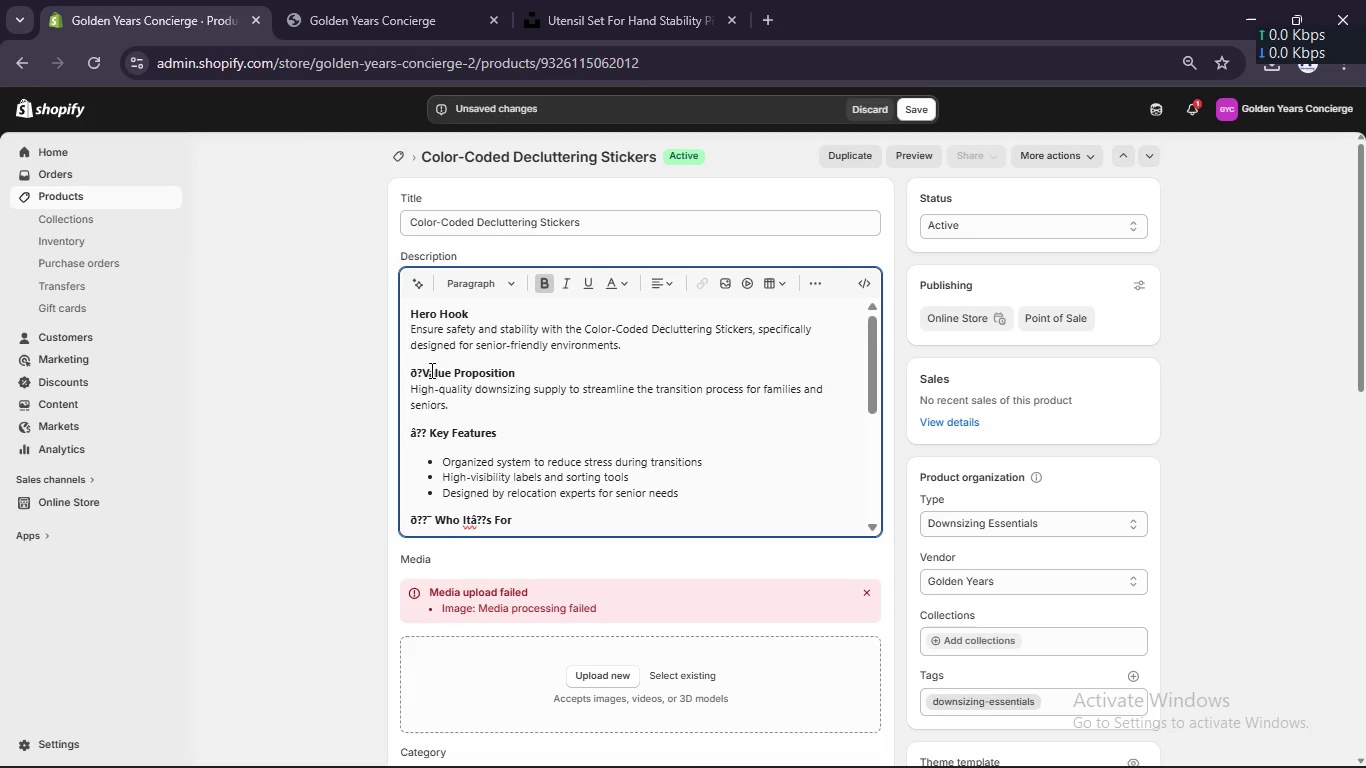 
key(Backspace)
 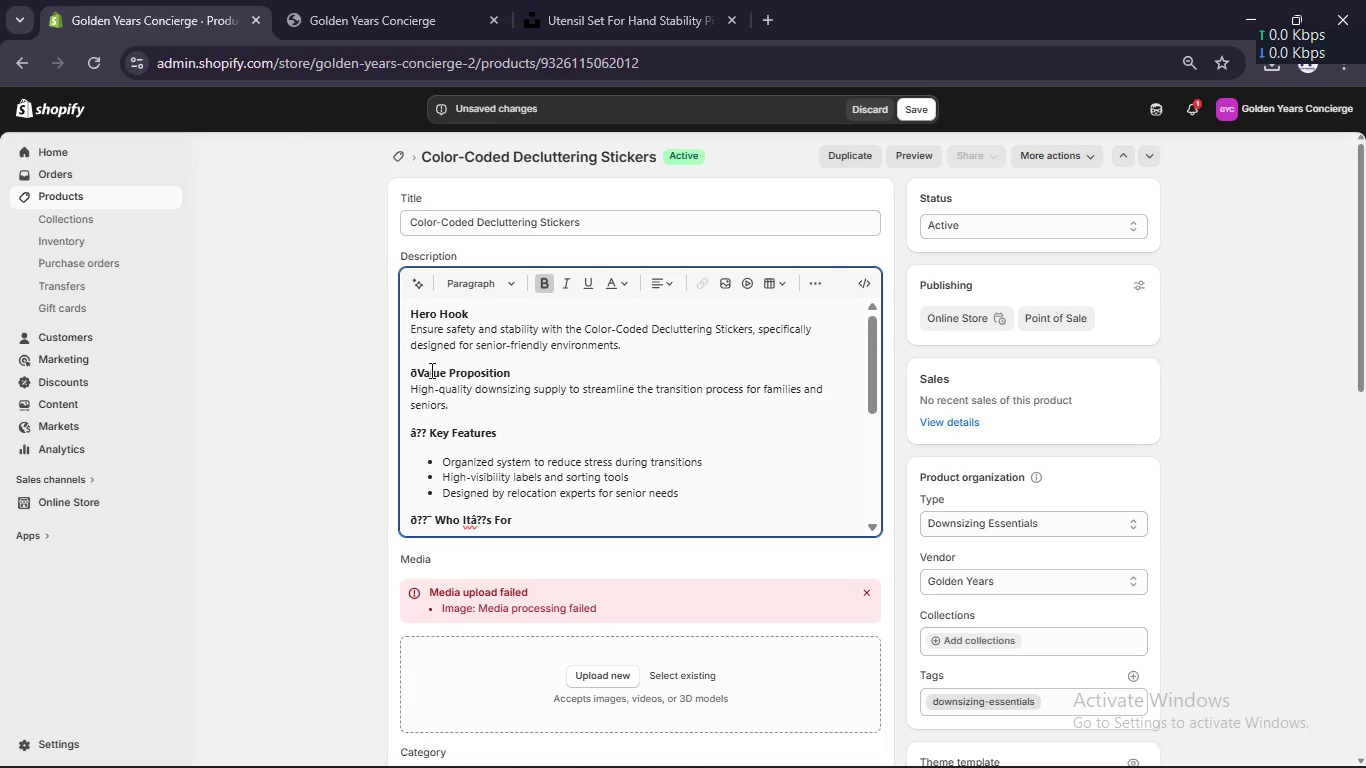 
key(Backspace)
 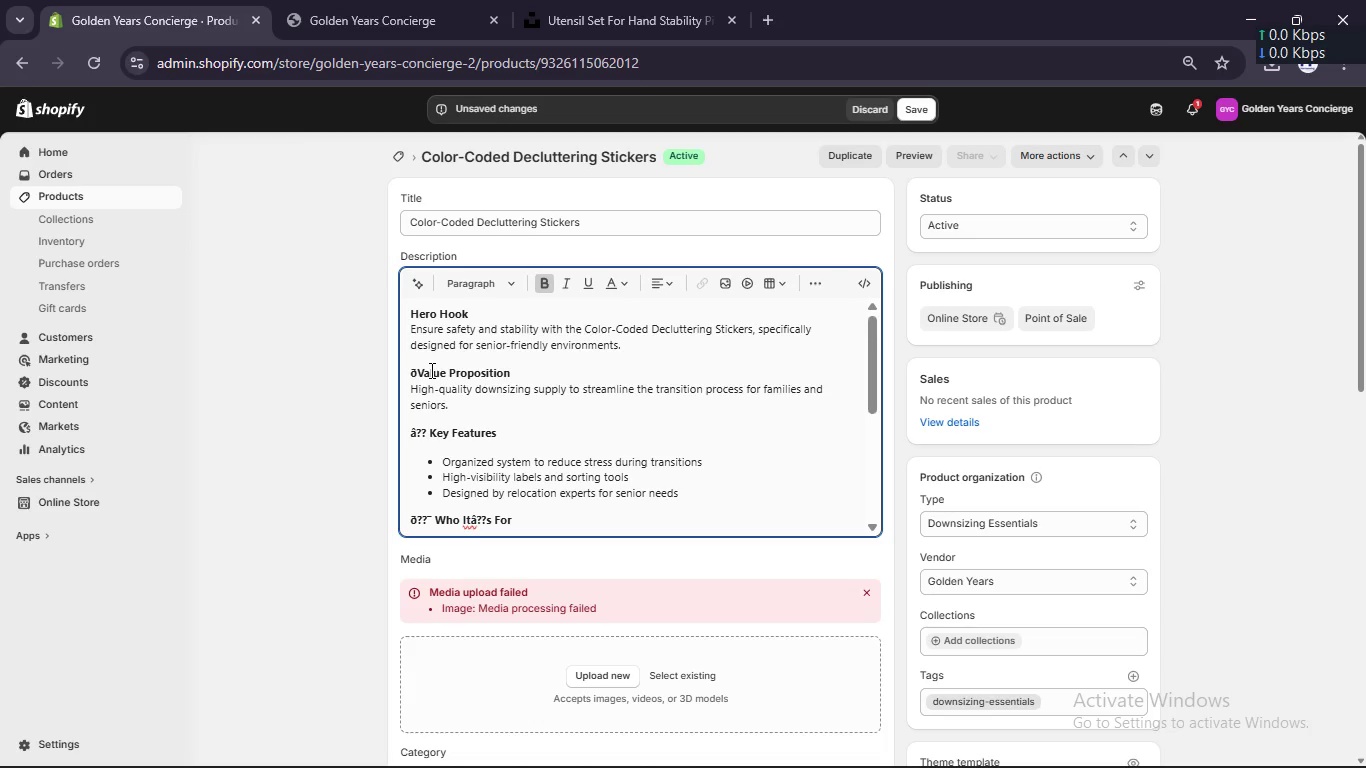 
key(Backspace)
 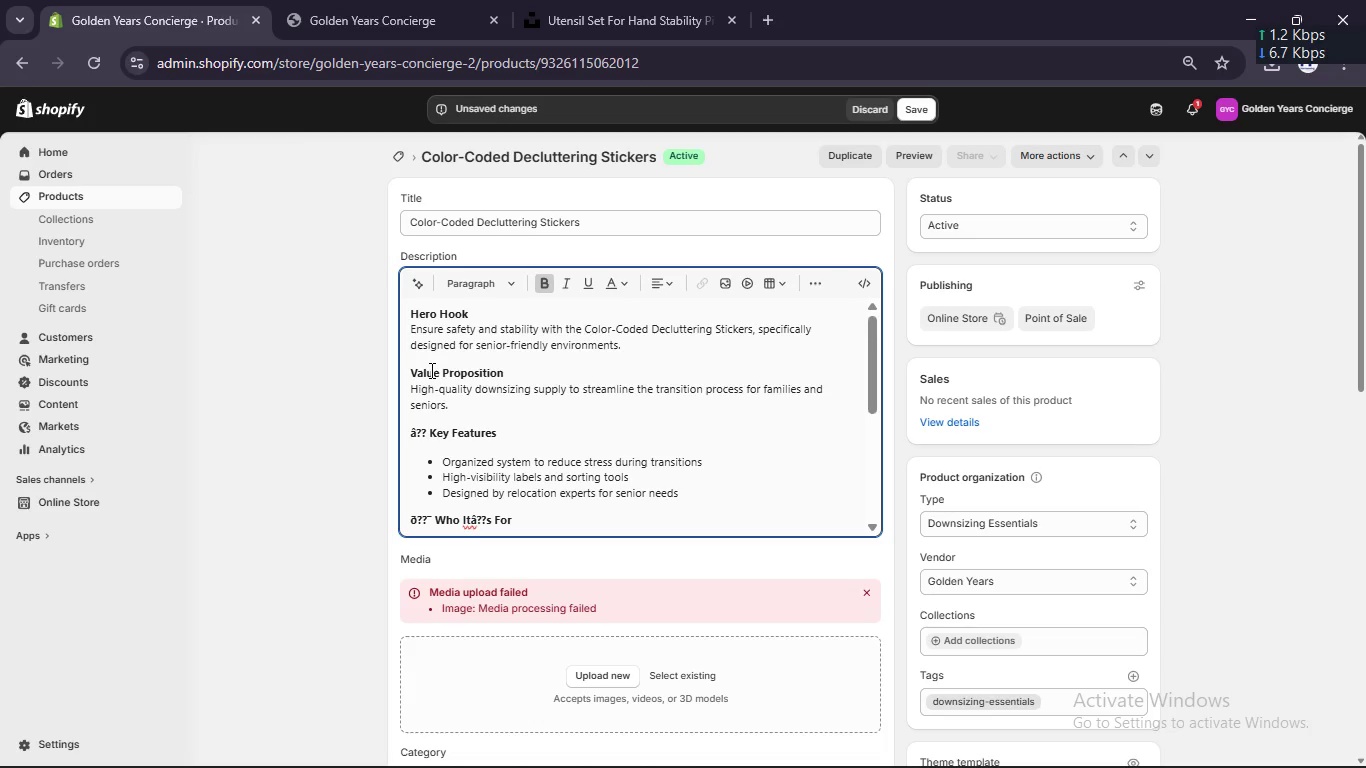 
key(Backspace)
 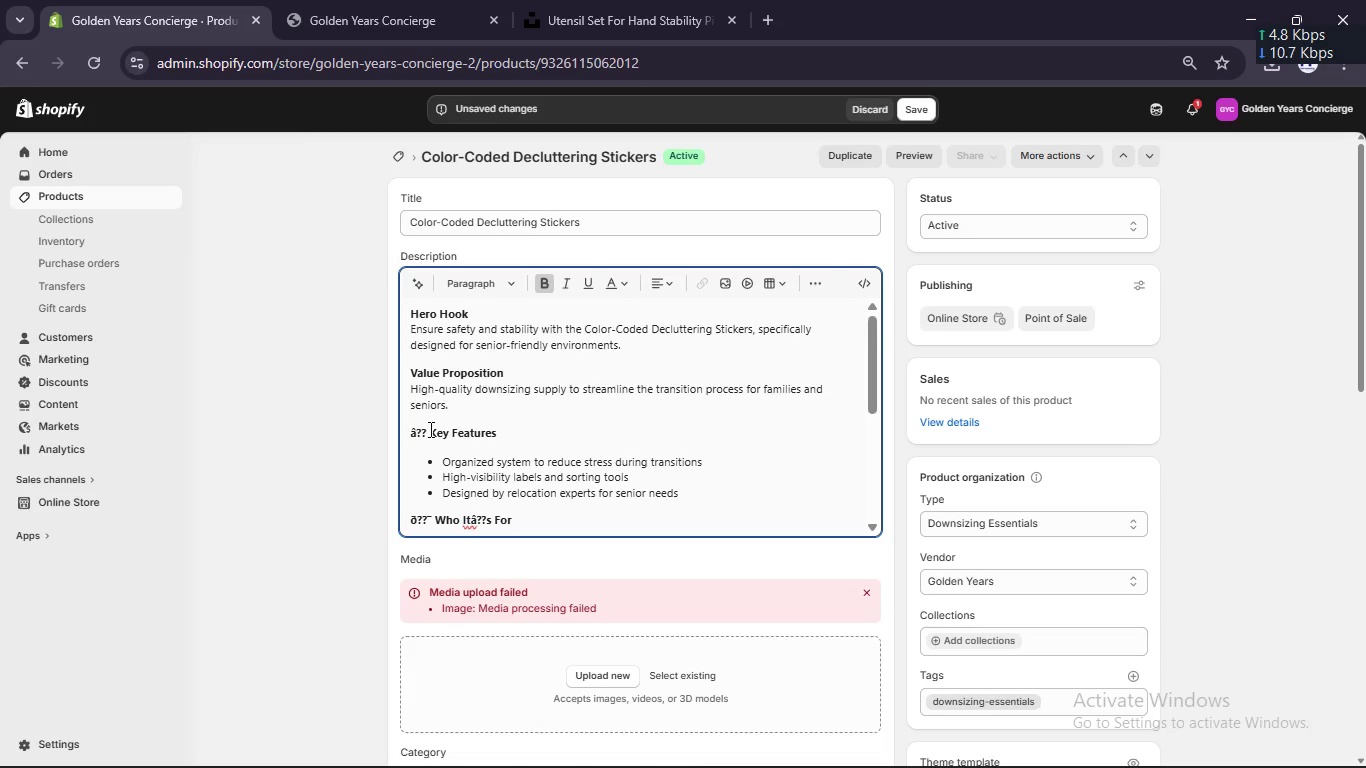 
left_click([430, 428])
 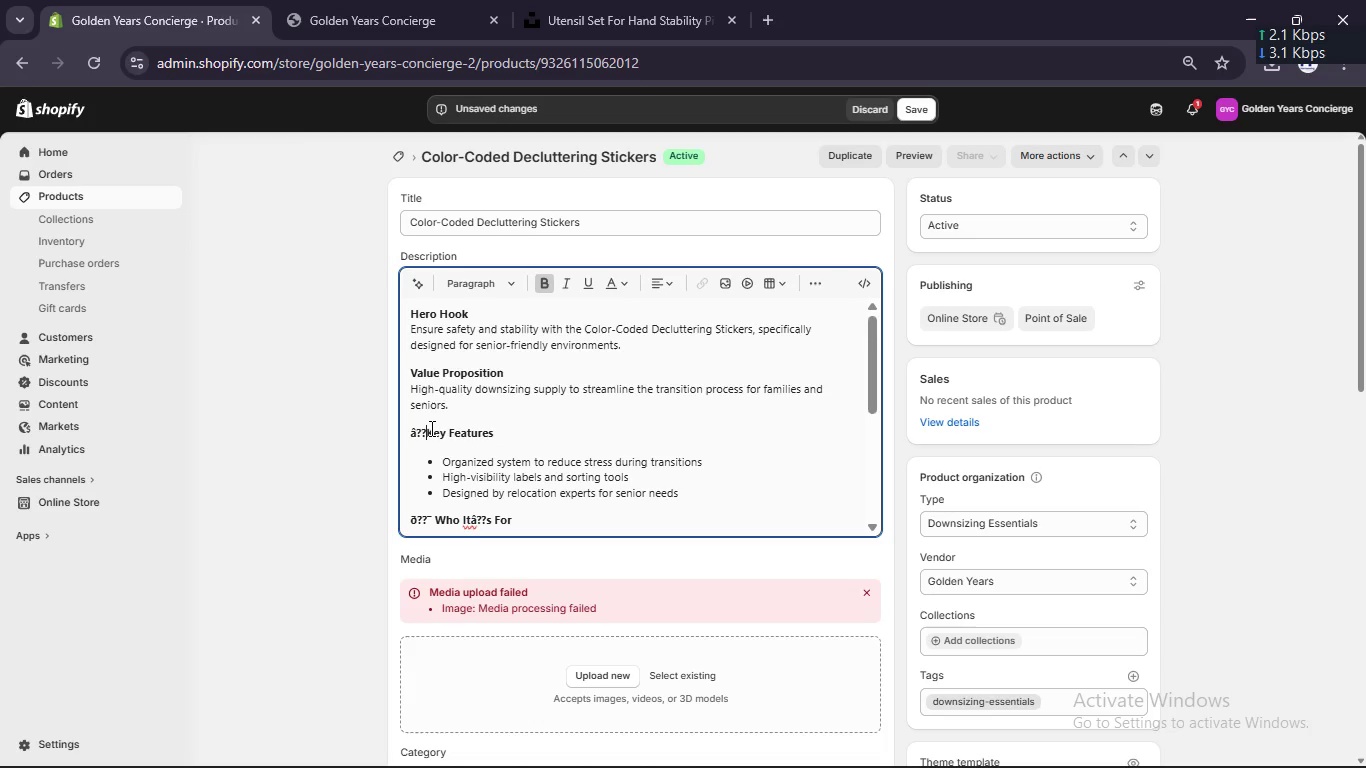 
key(Backspace)
 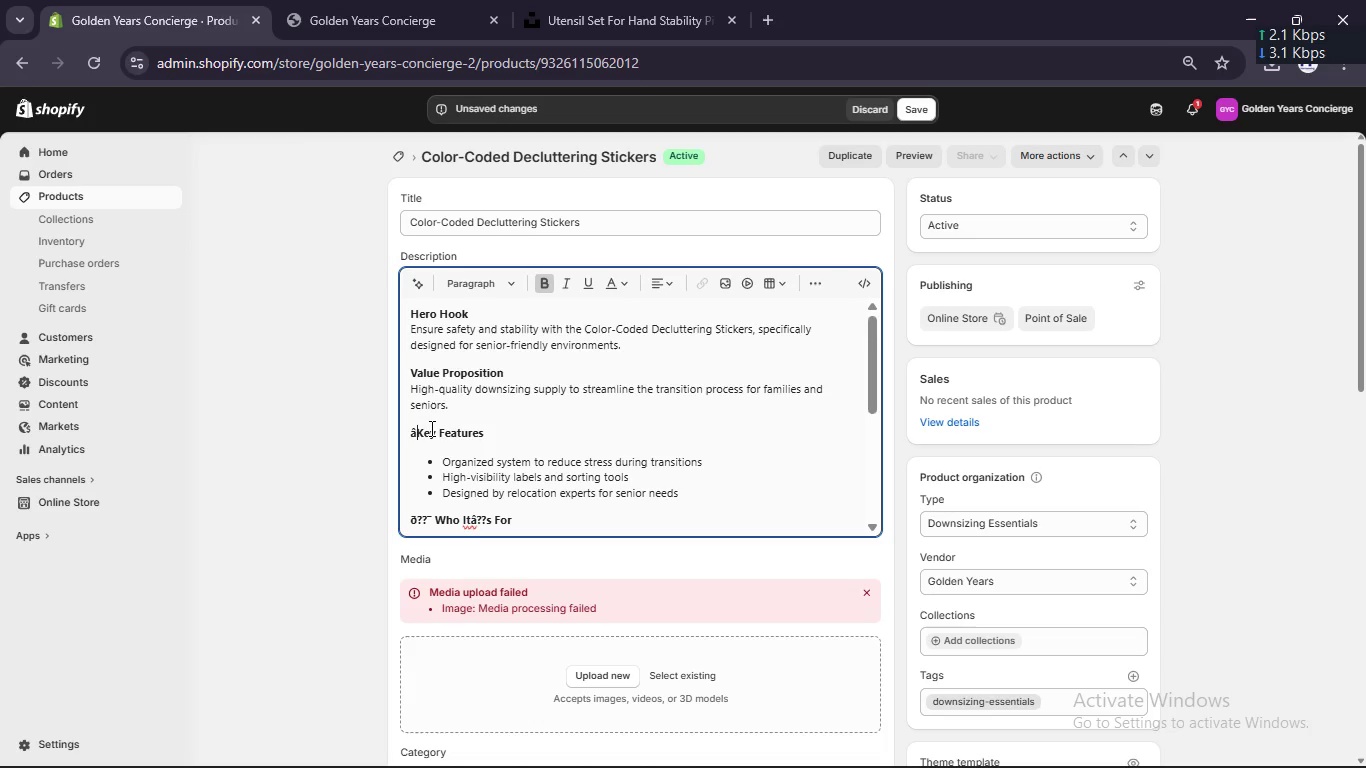 
key(Backspace)
 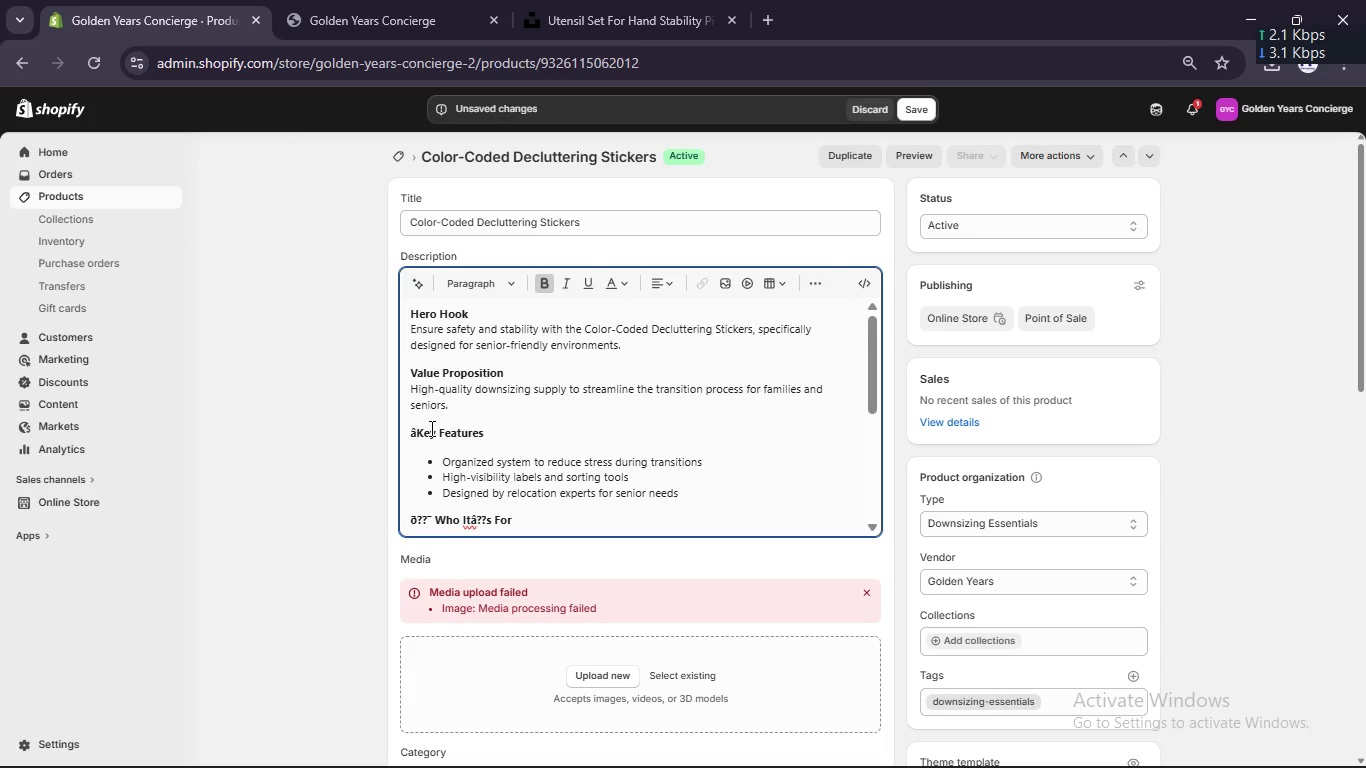 
key(Backspace)
 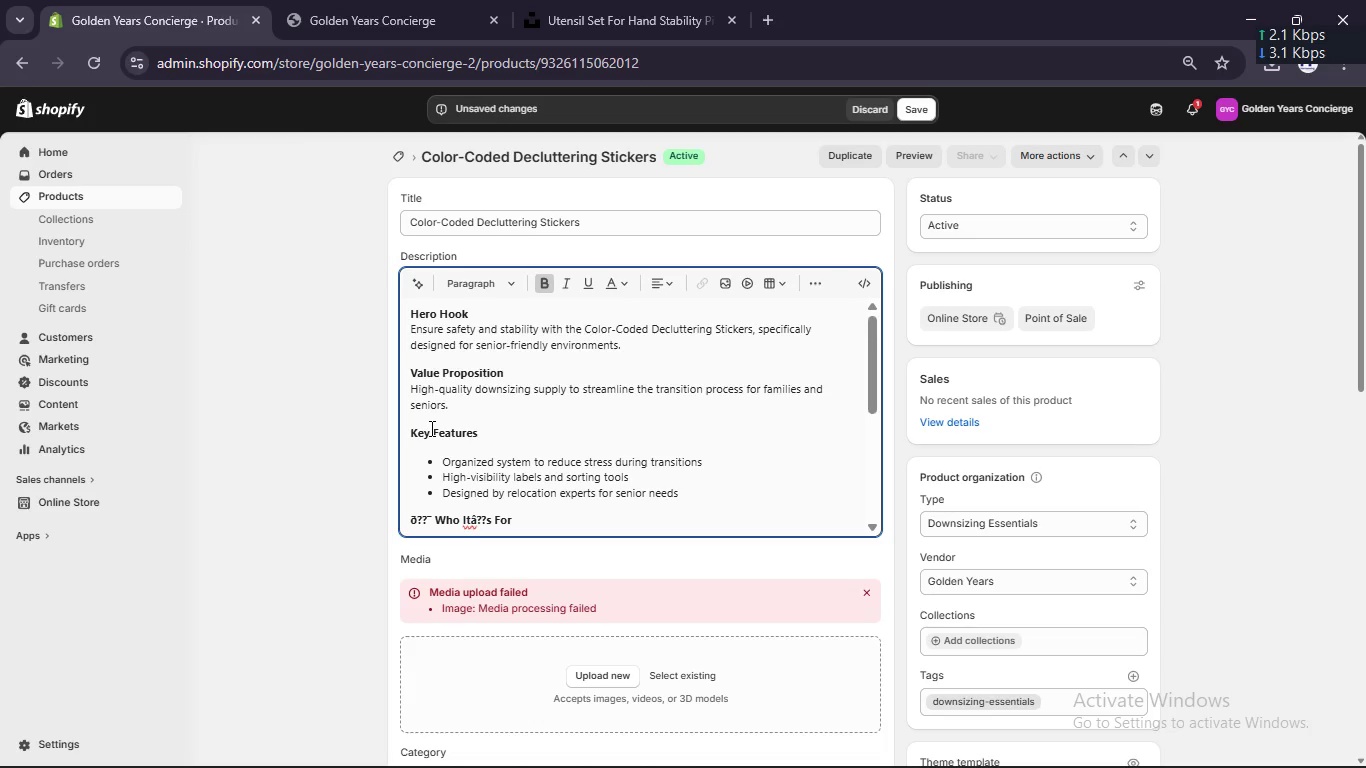 
key(Backspace)
 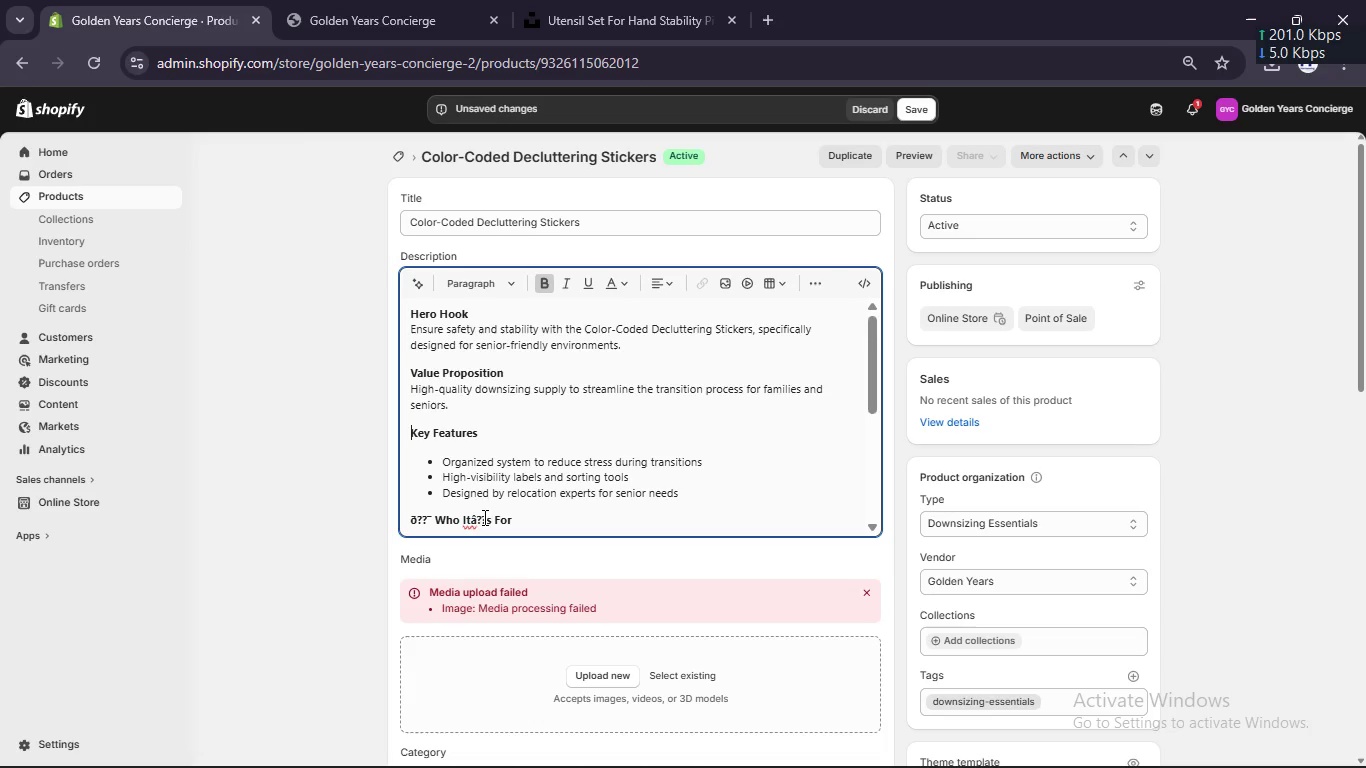 
left_click([485, 518])
 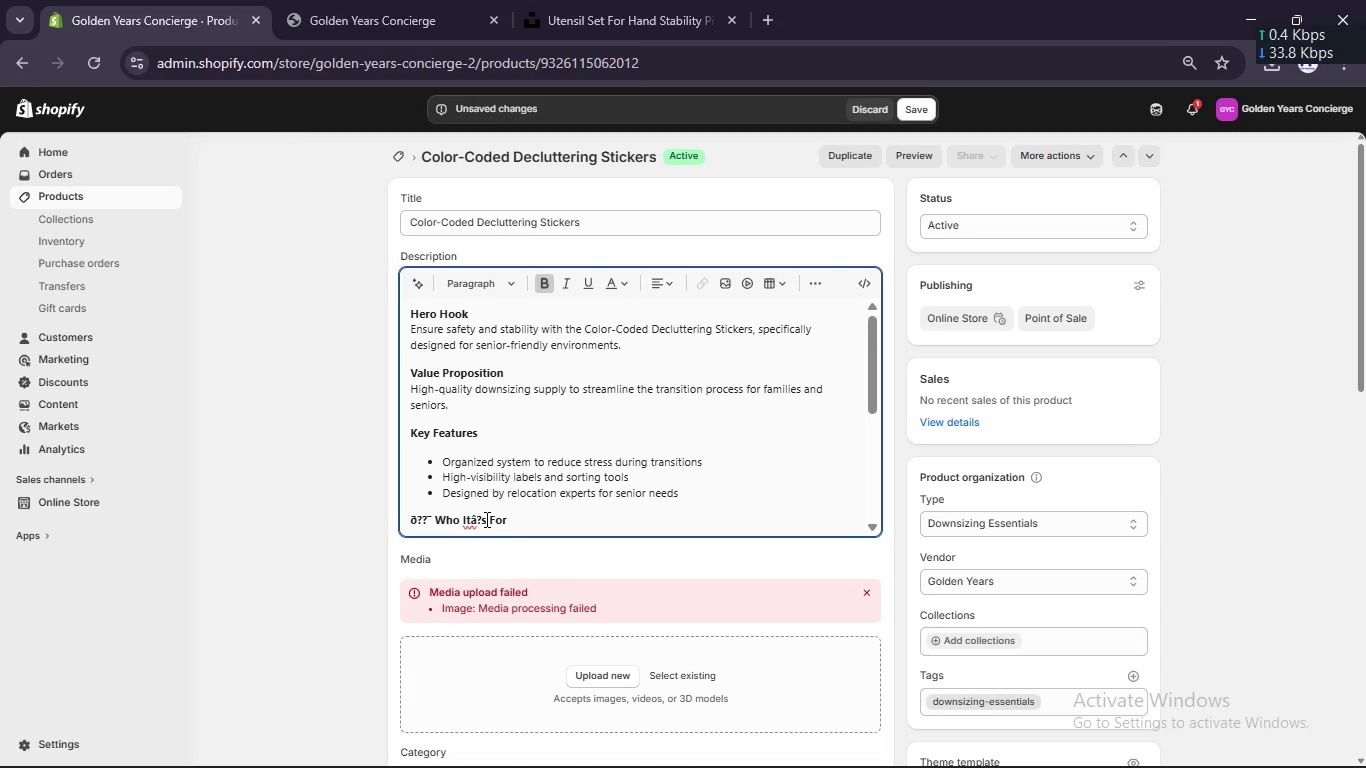 
key(Backspace)
 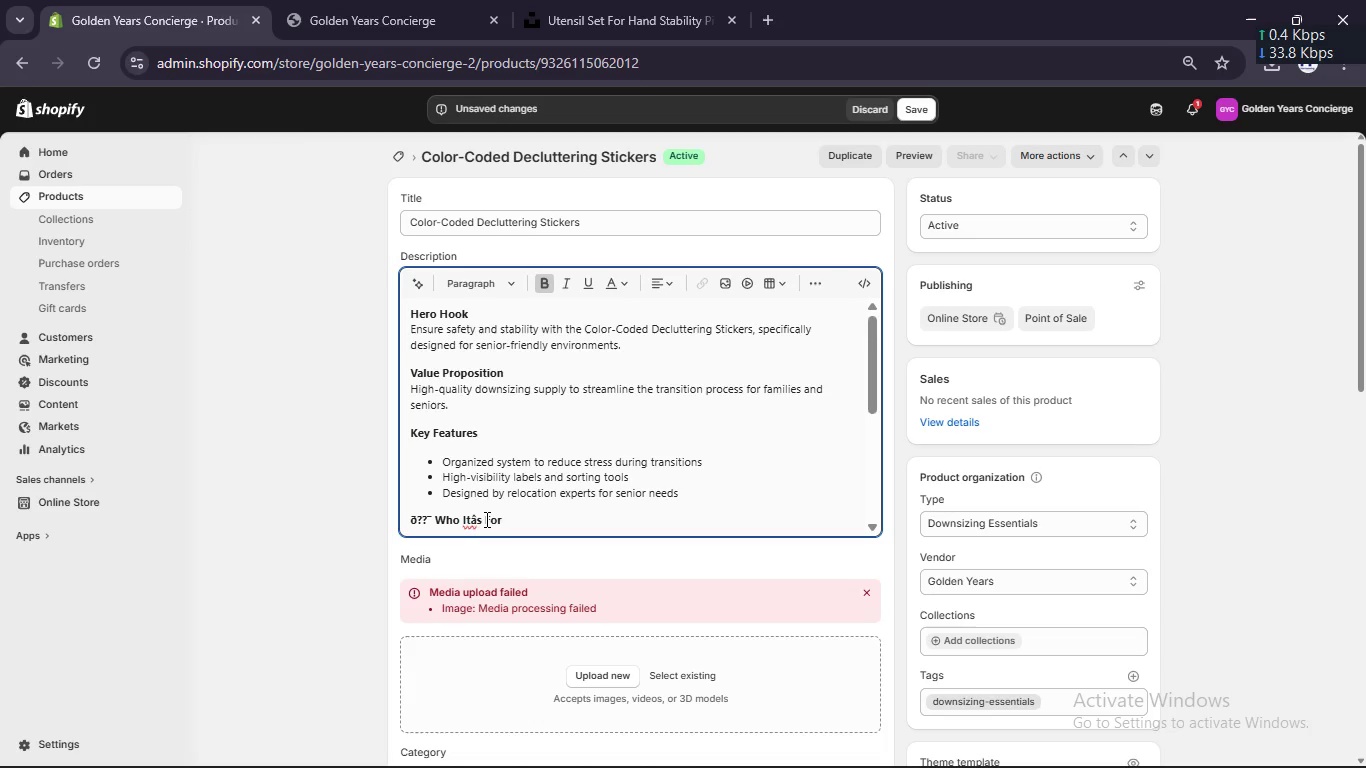 
key(Backspace)
 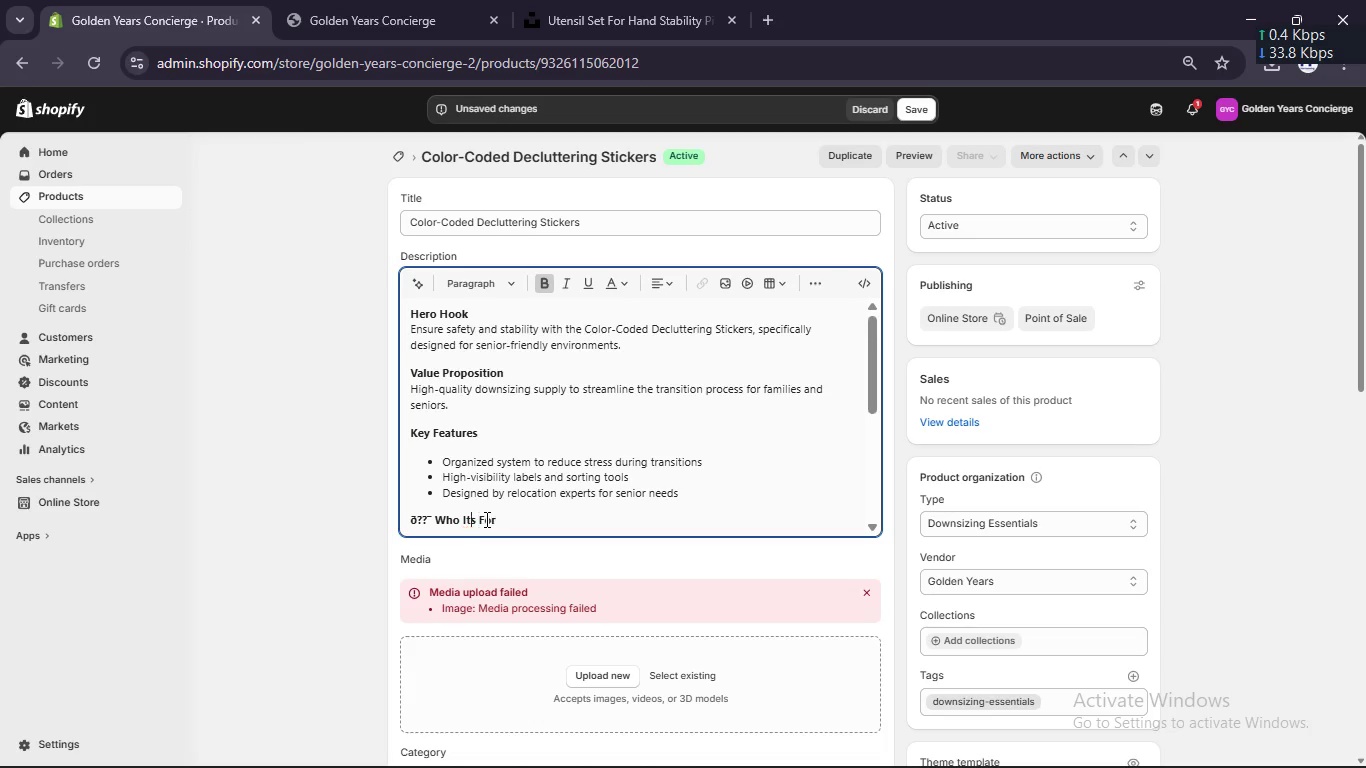 
key(Backspace)
 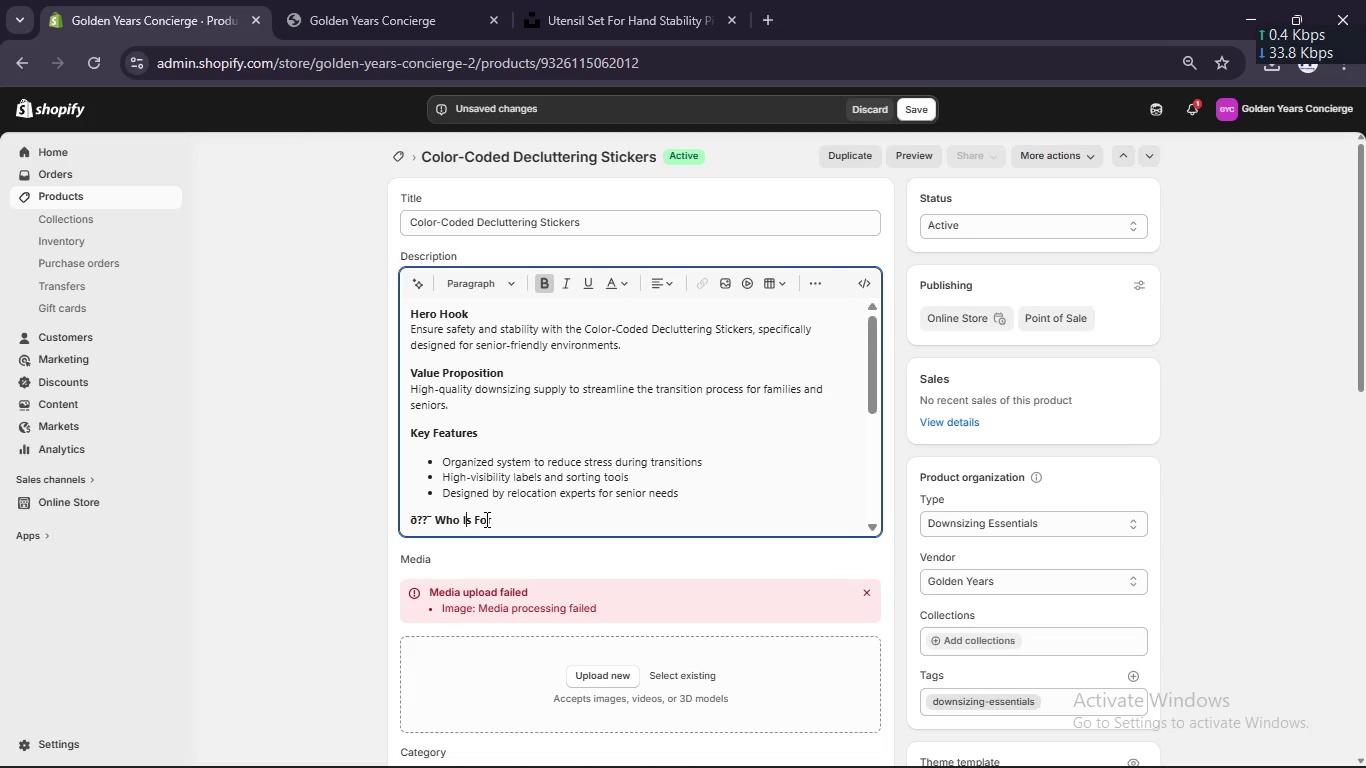 
key(Backspace)
 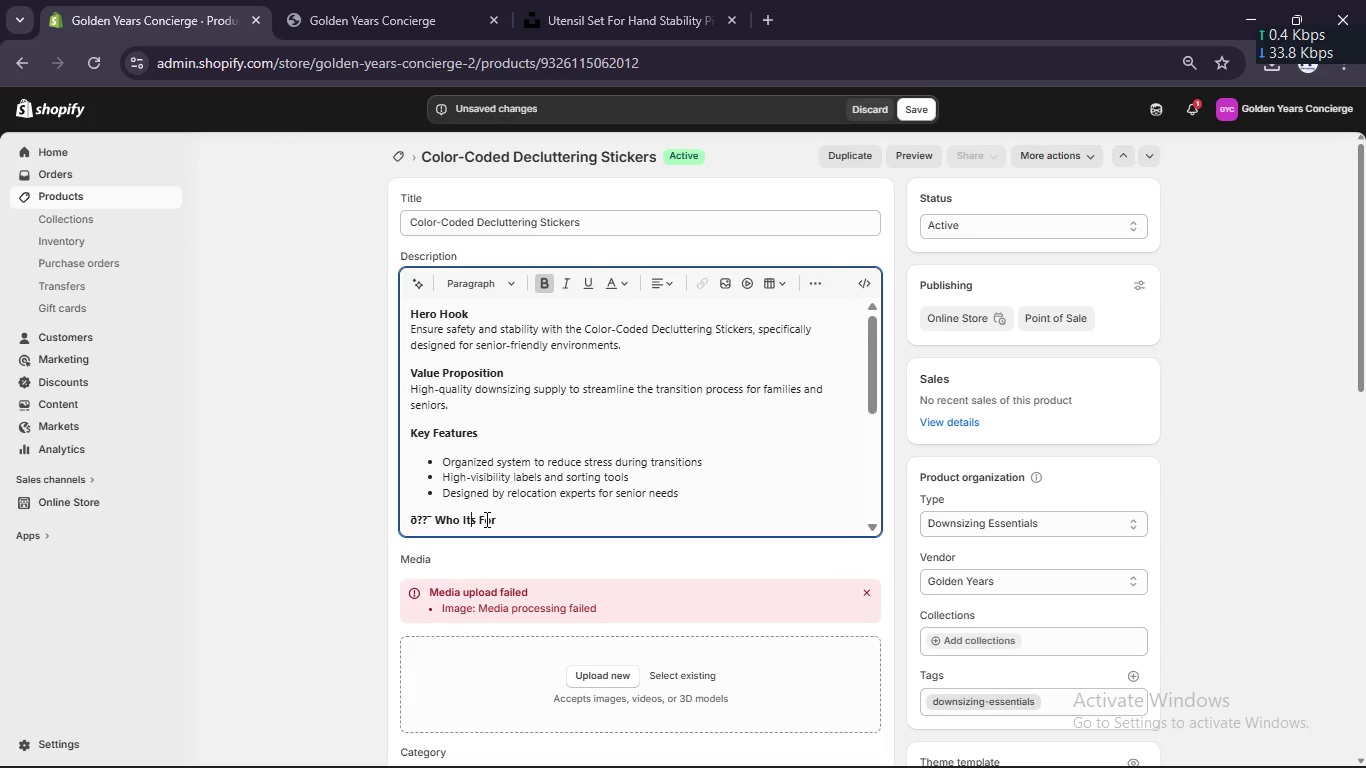 
key(T)
 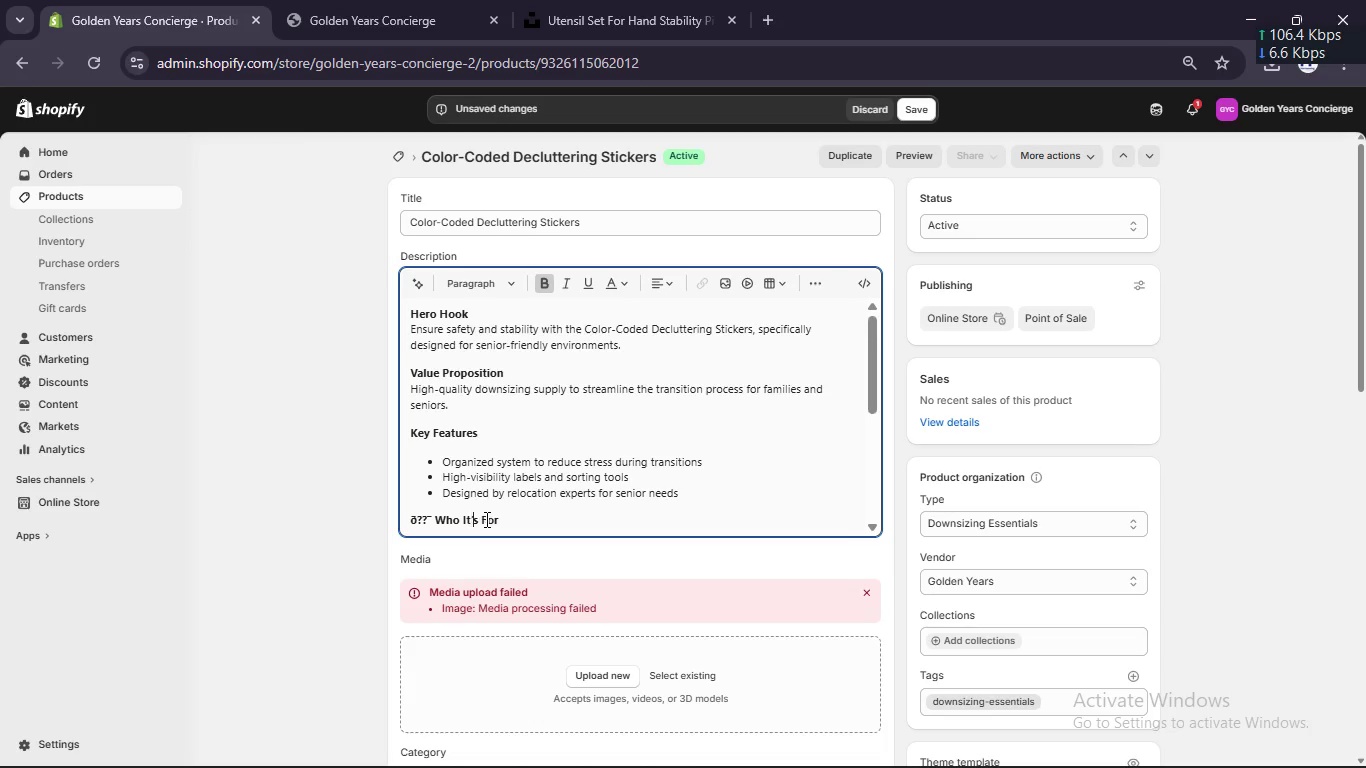 
key(Quote)
 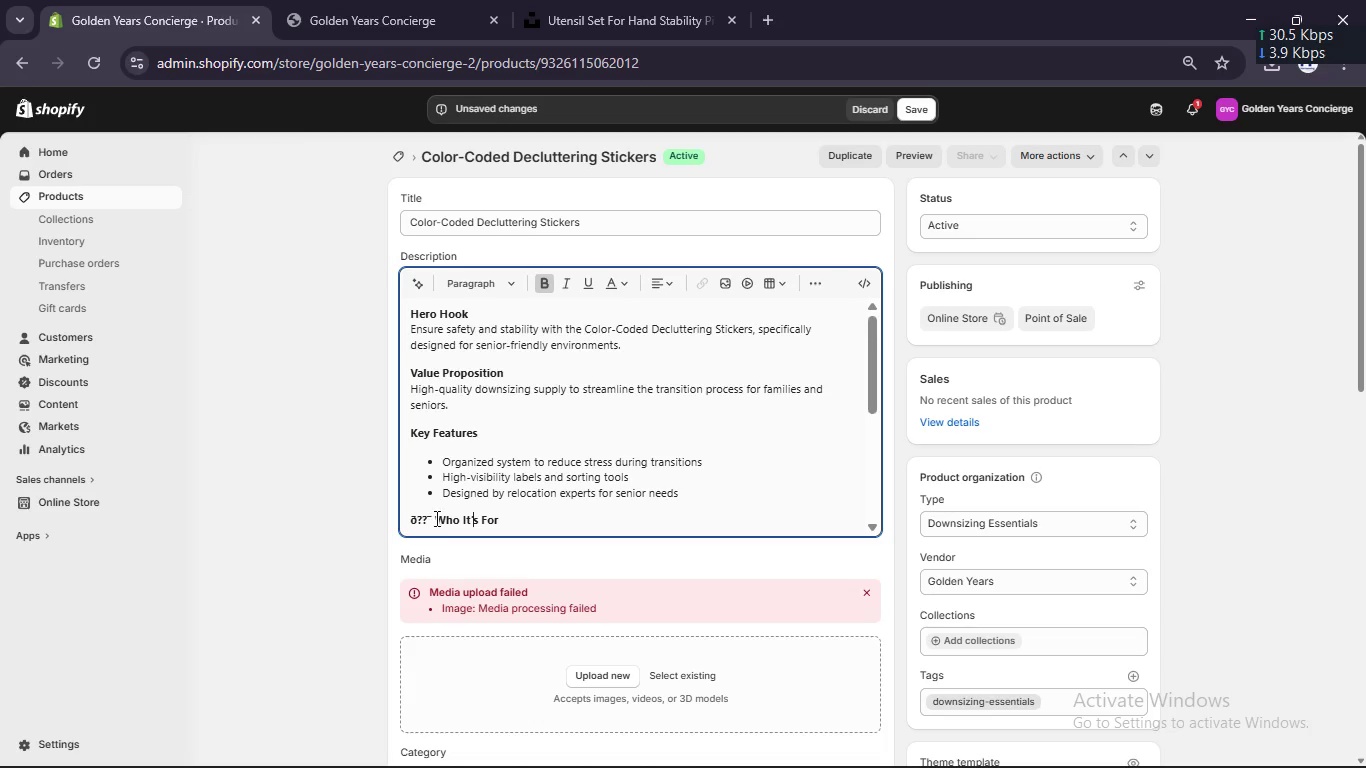 
left_click([436, 518])
 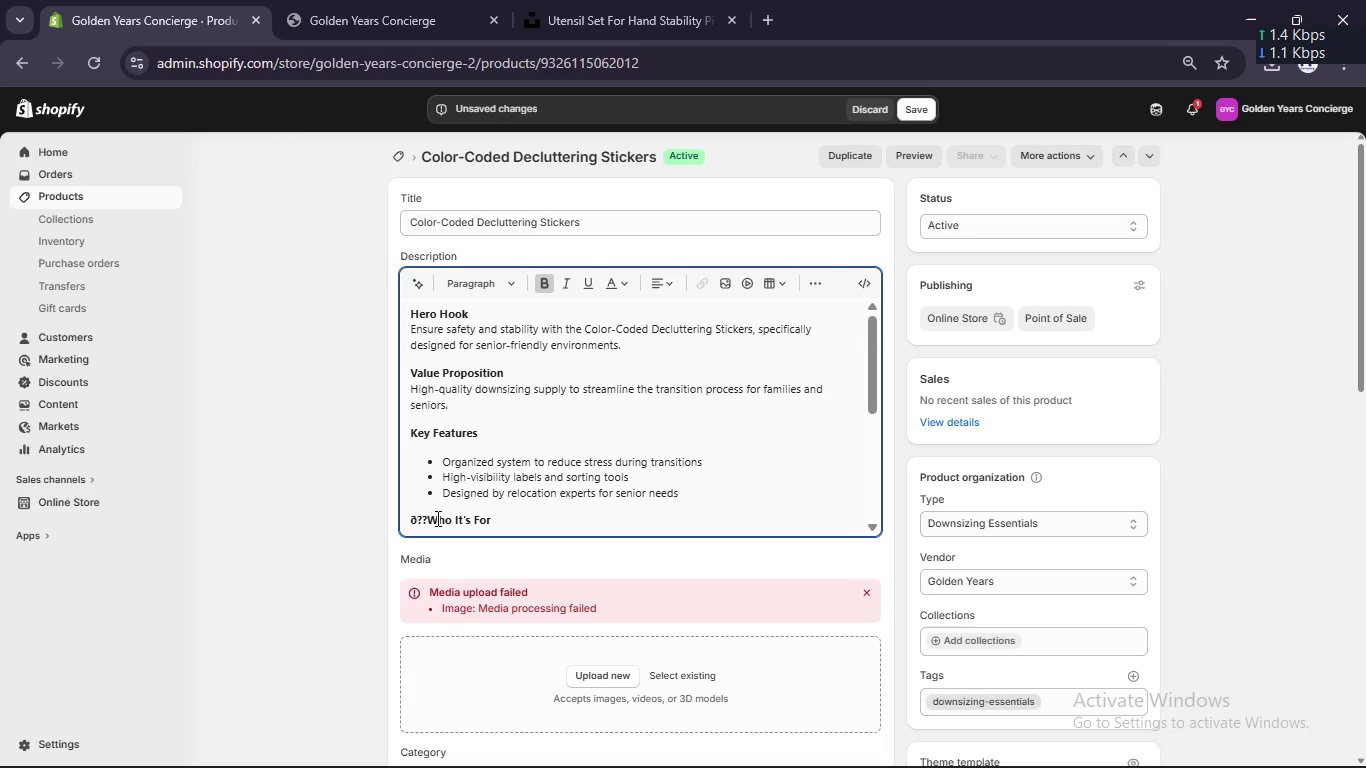 
key(Backspace)
 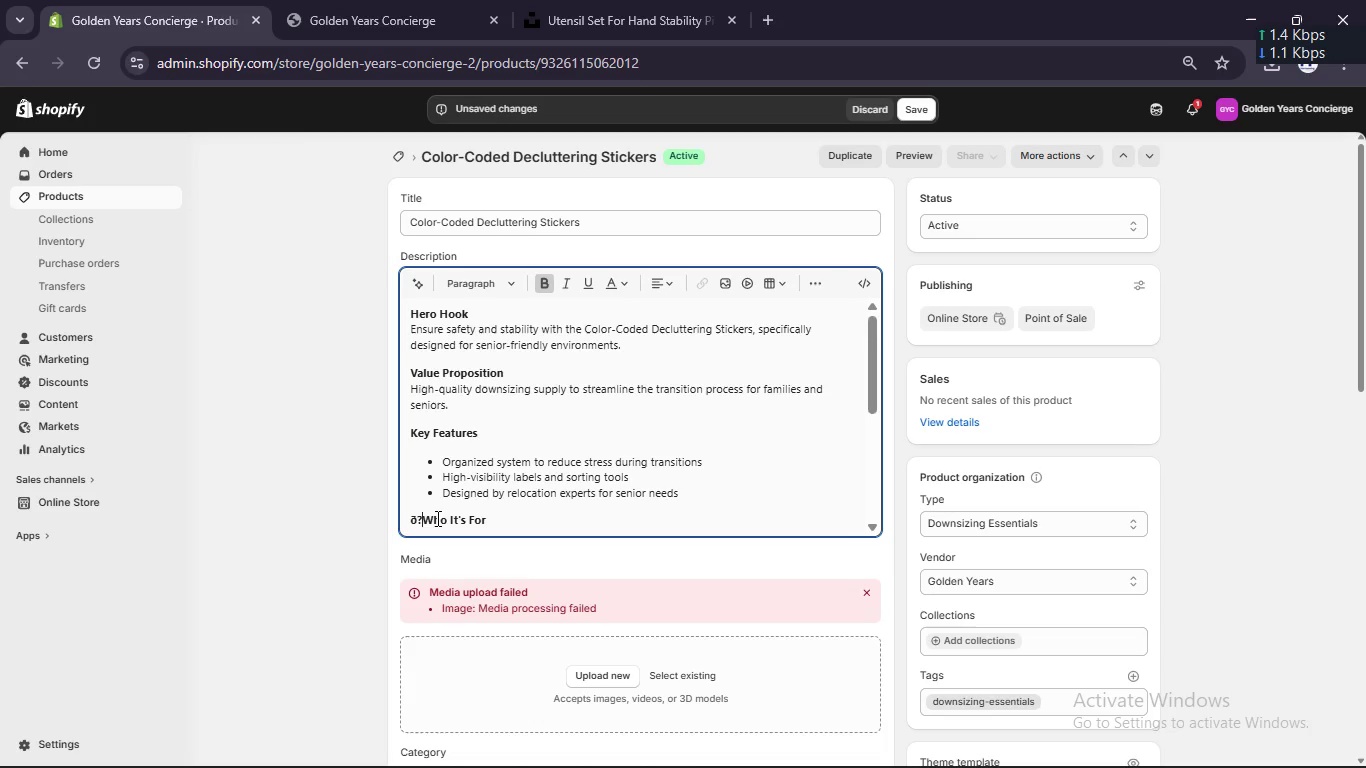 
key(Backspace)
 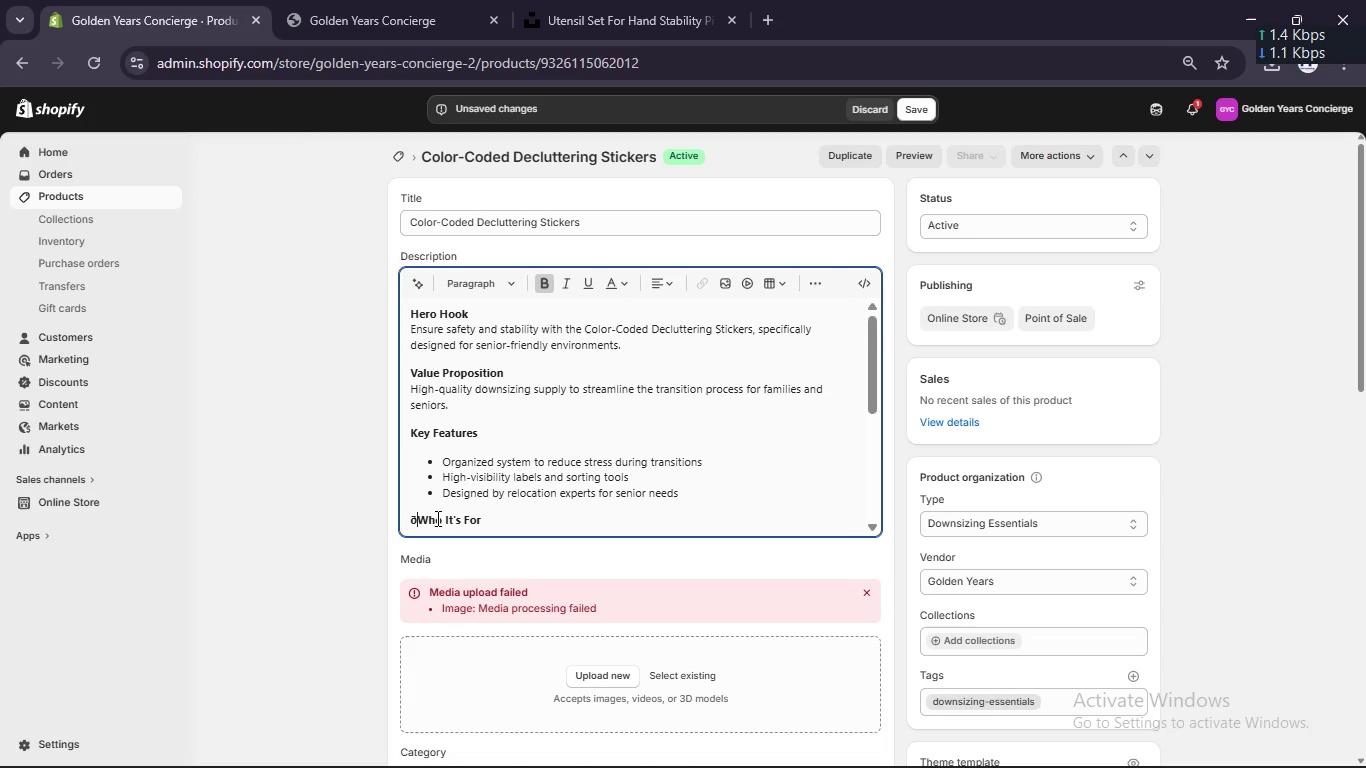 
key(Backspace)
 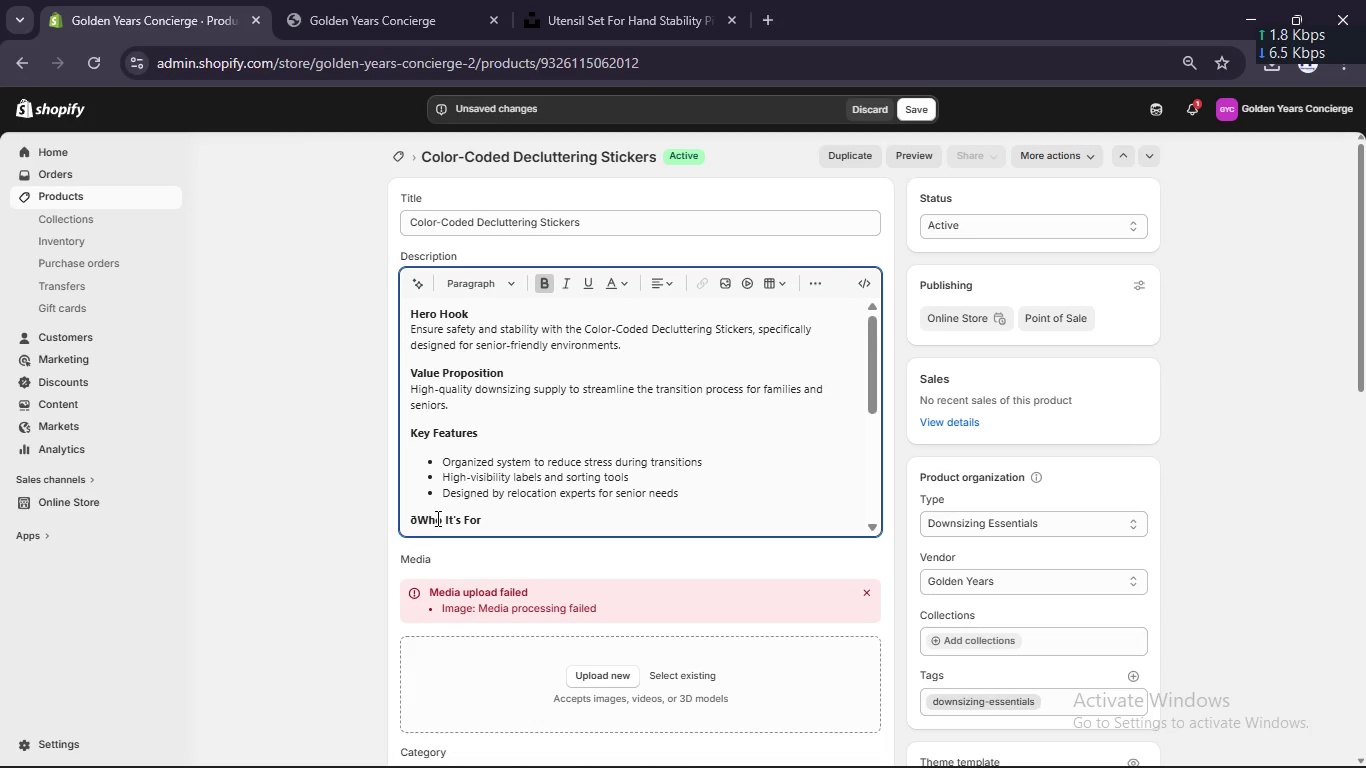 
key(Backspace)
 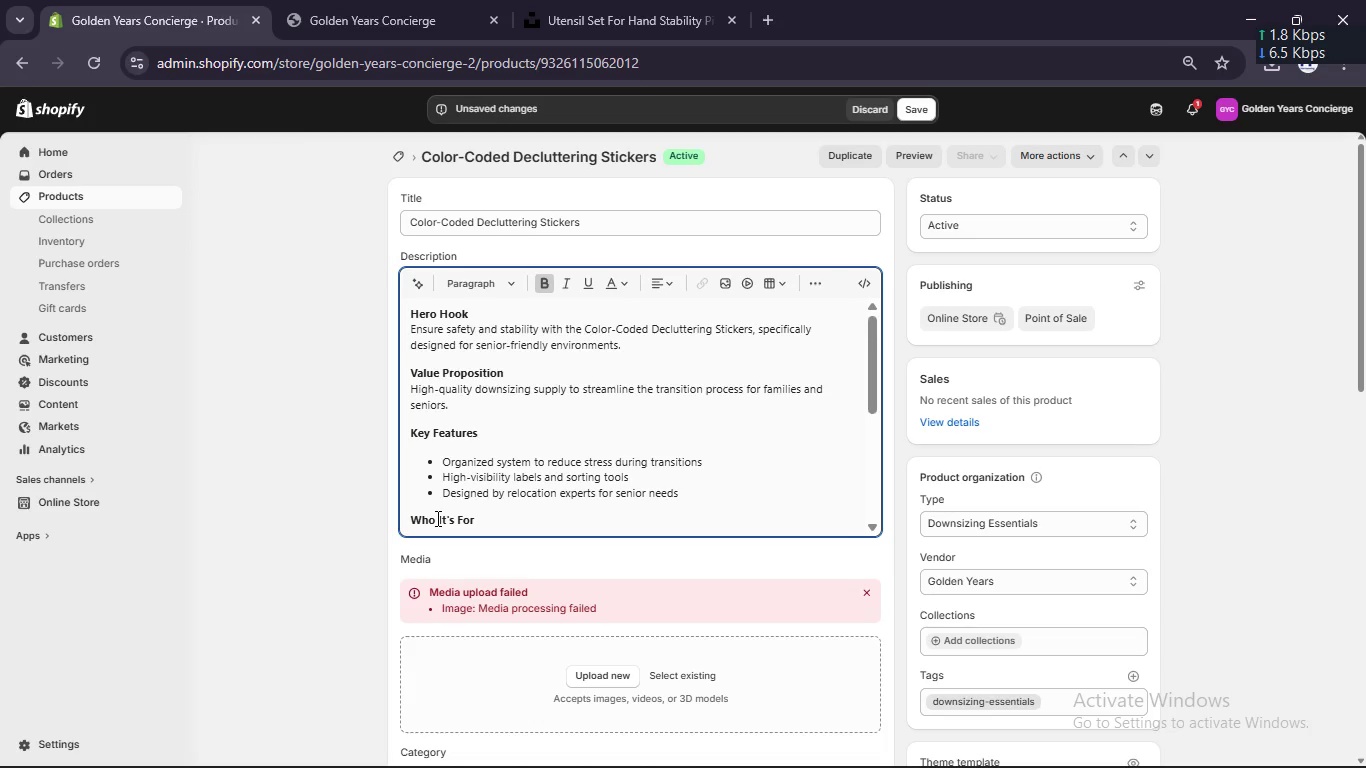 
key(Backspace)
 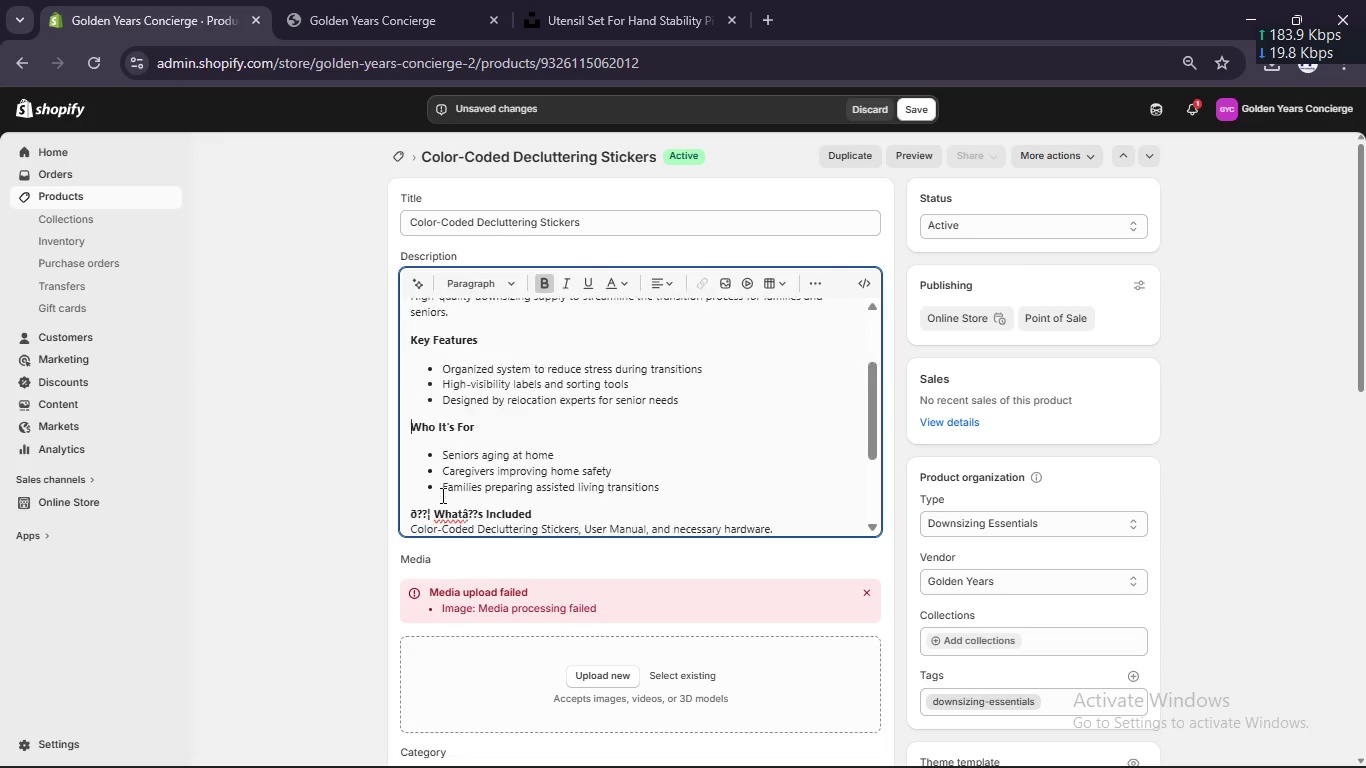 
scroll: coordinate [441, 495], scroll_direction: down, amount: 2.0
 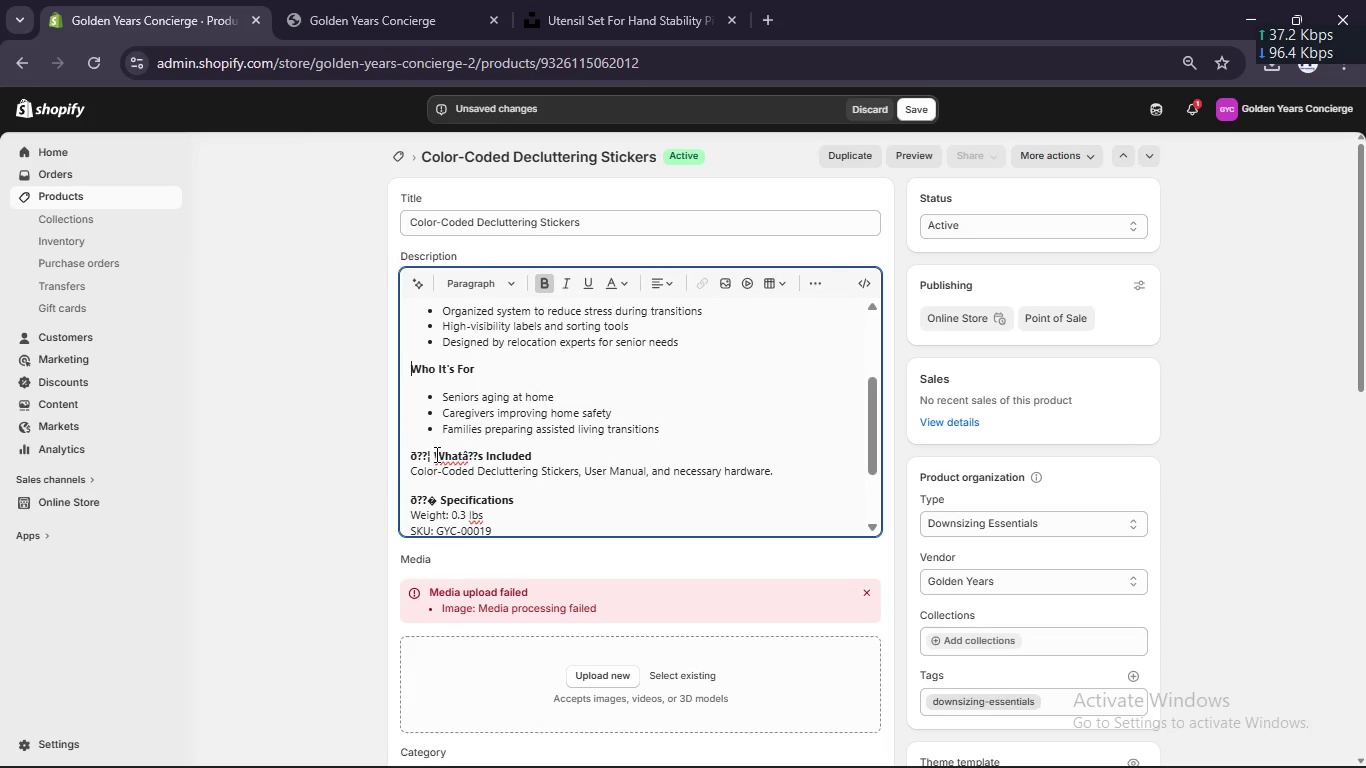 
left_click([435, 454])
 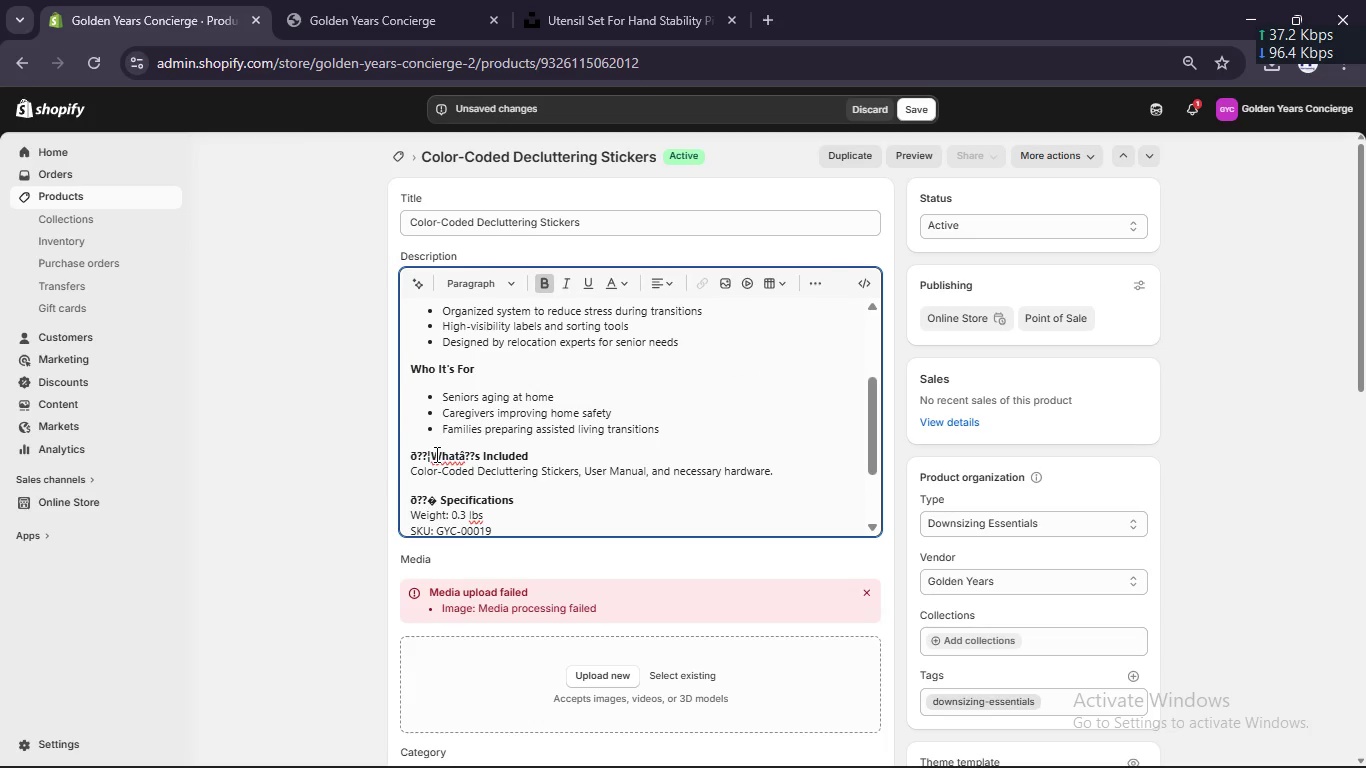 
key(Backspace)
 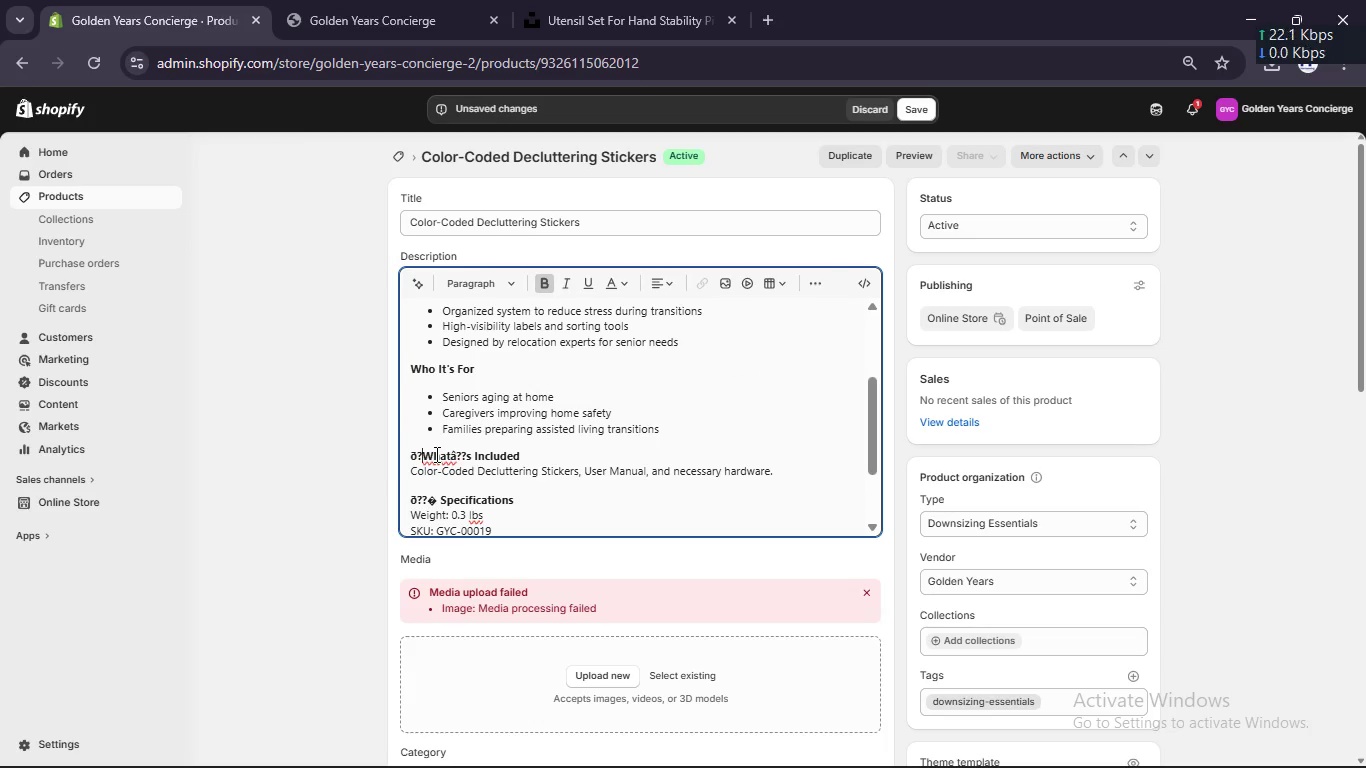 
key(Backspace)
 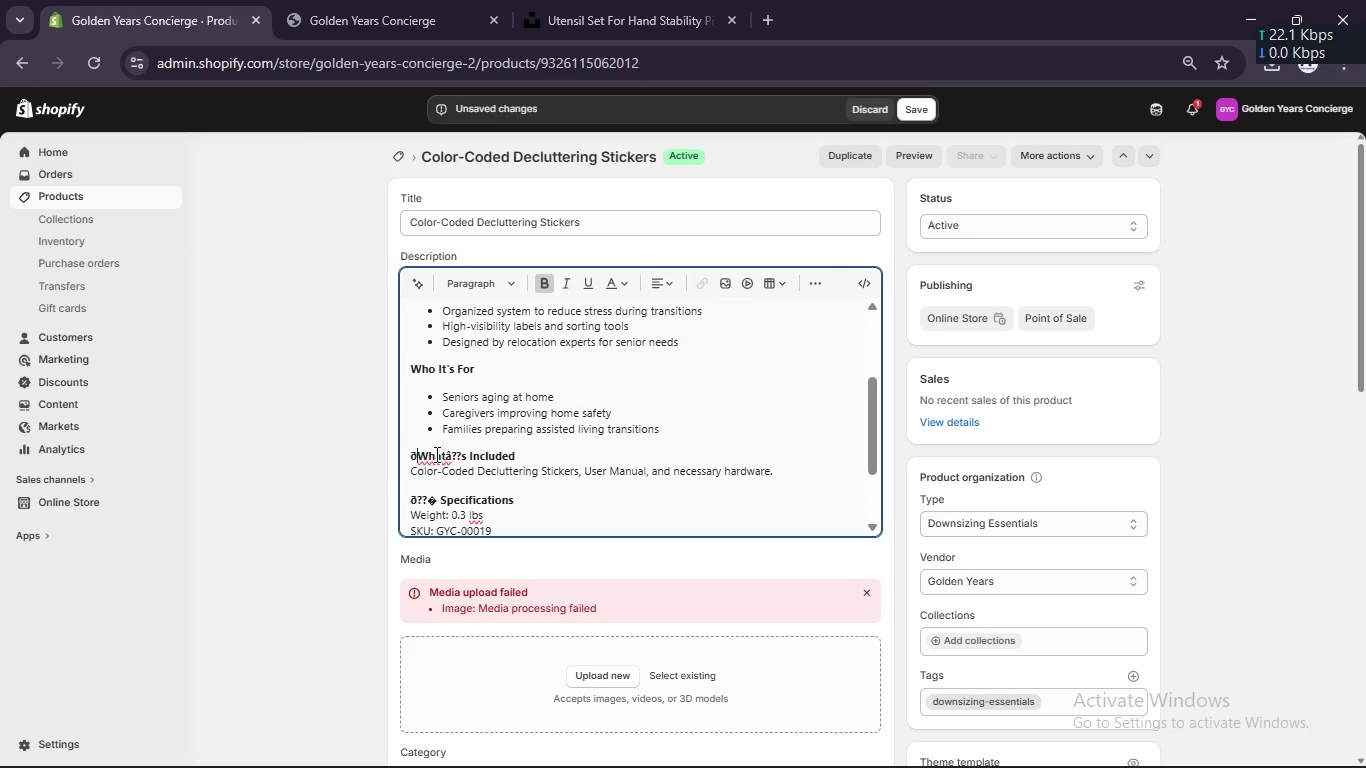 
key(Backspace)
 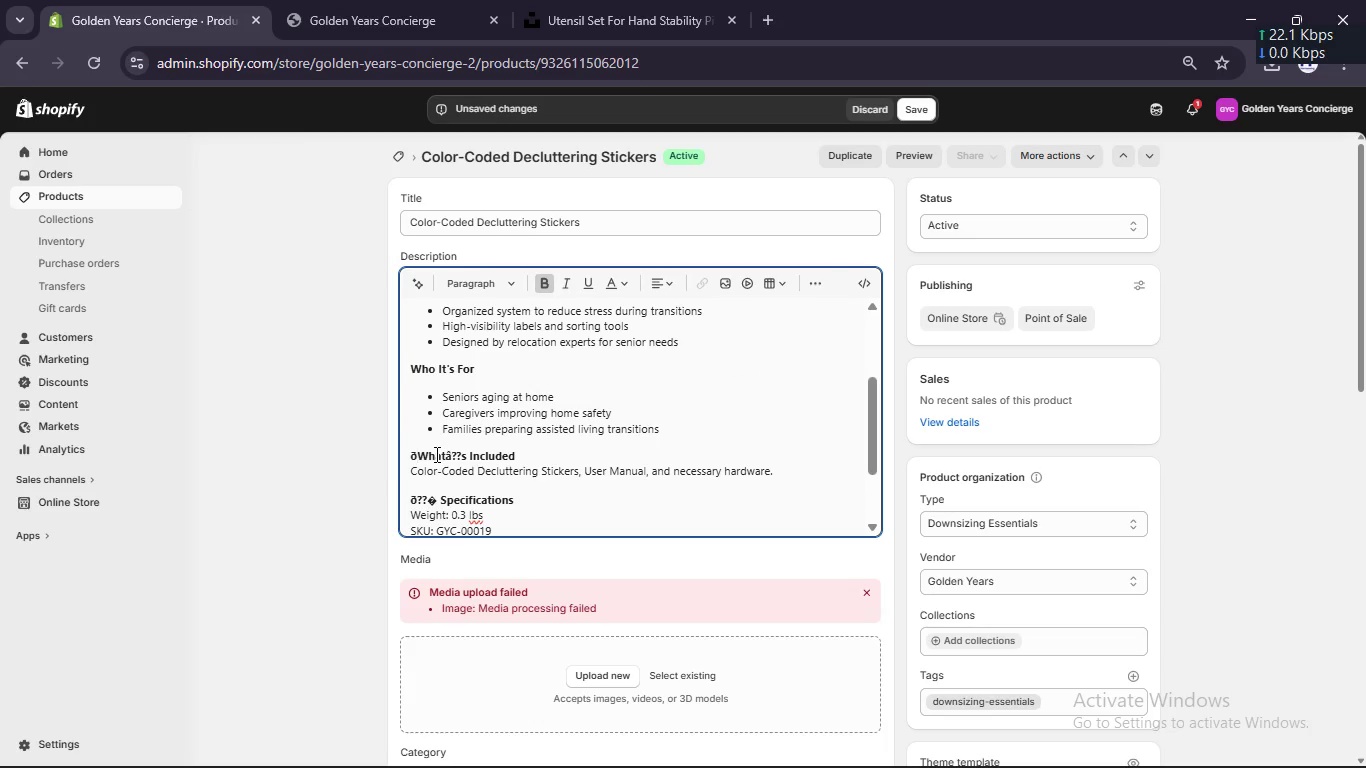 
key(Backspace)
 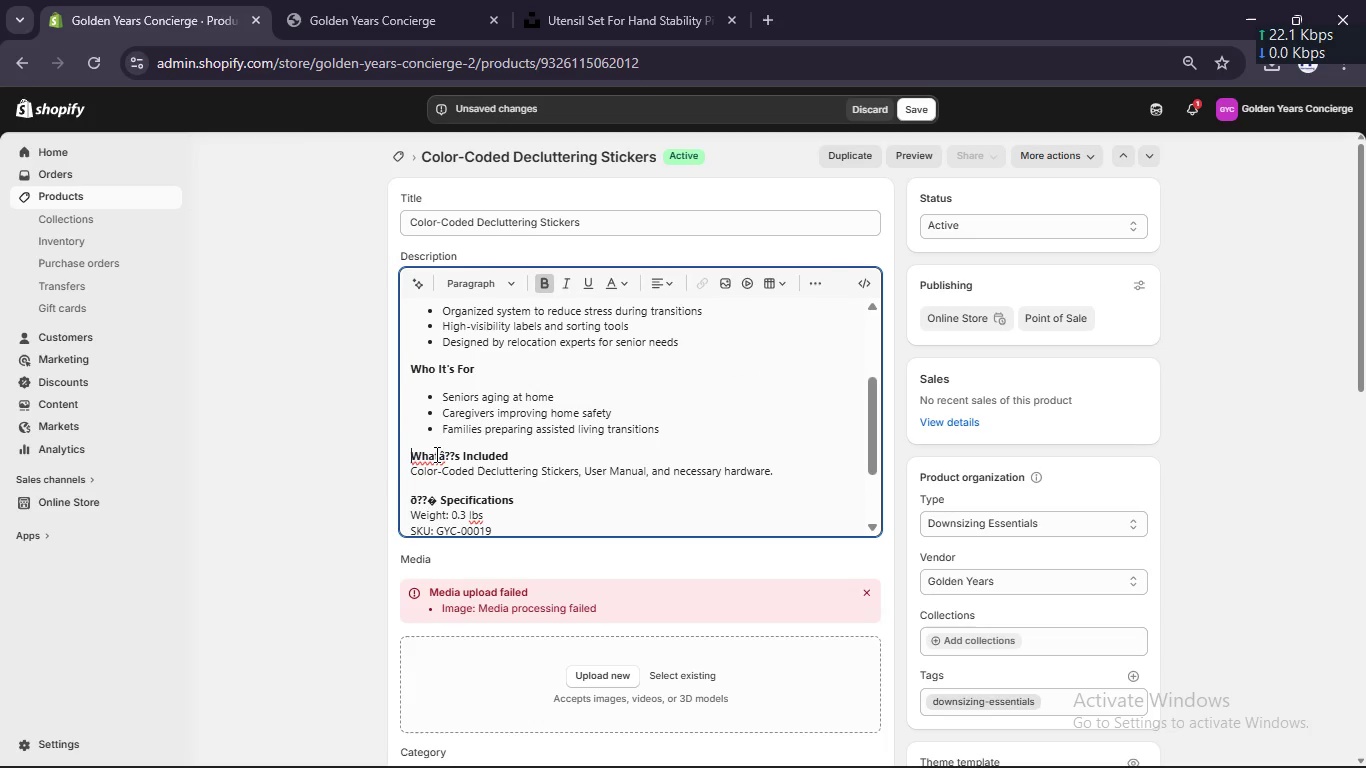 
key(Backspace)
 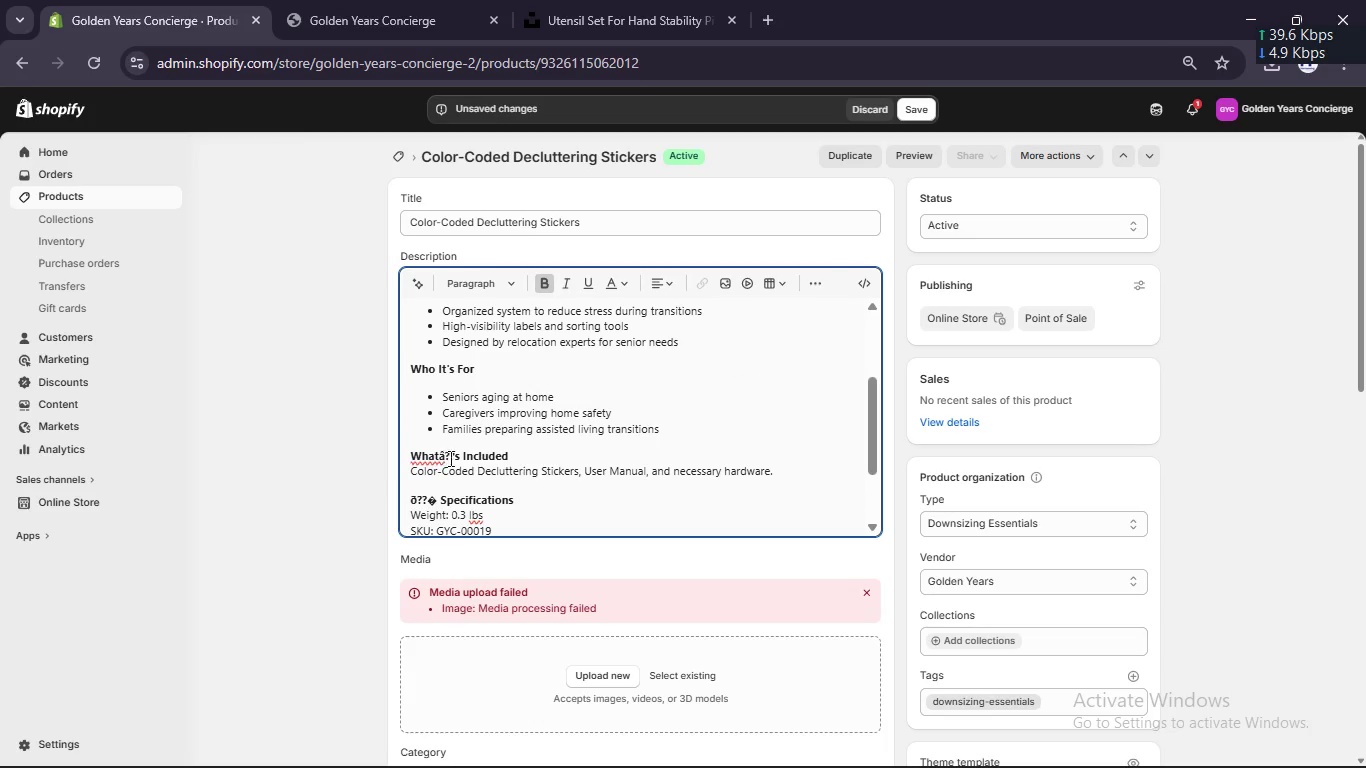 
left_click([457, 455])
 